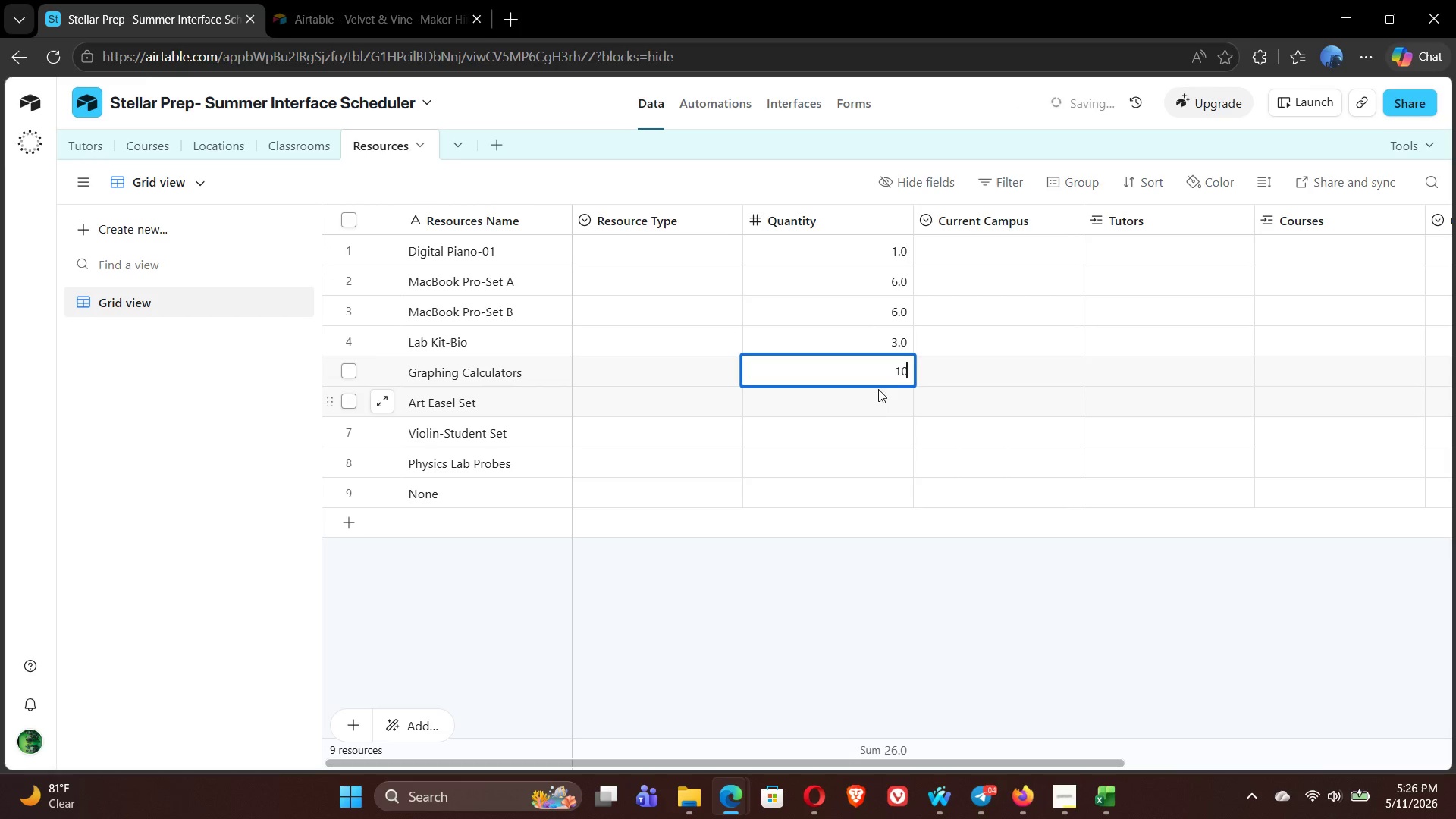 
left_click([879, 395])
 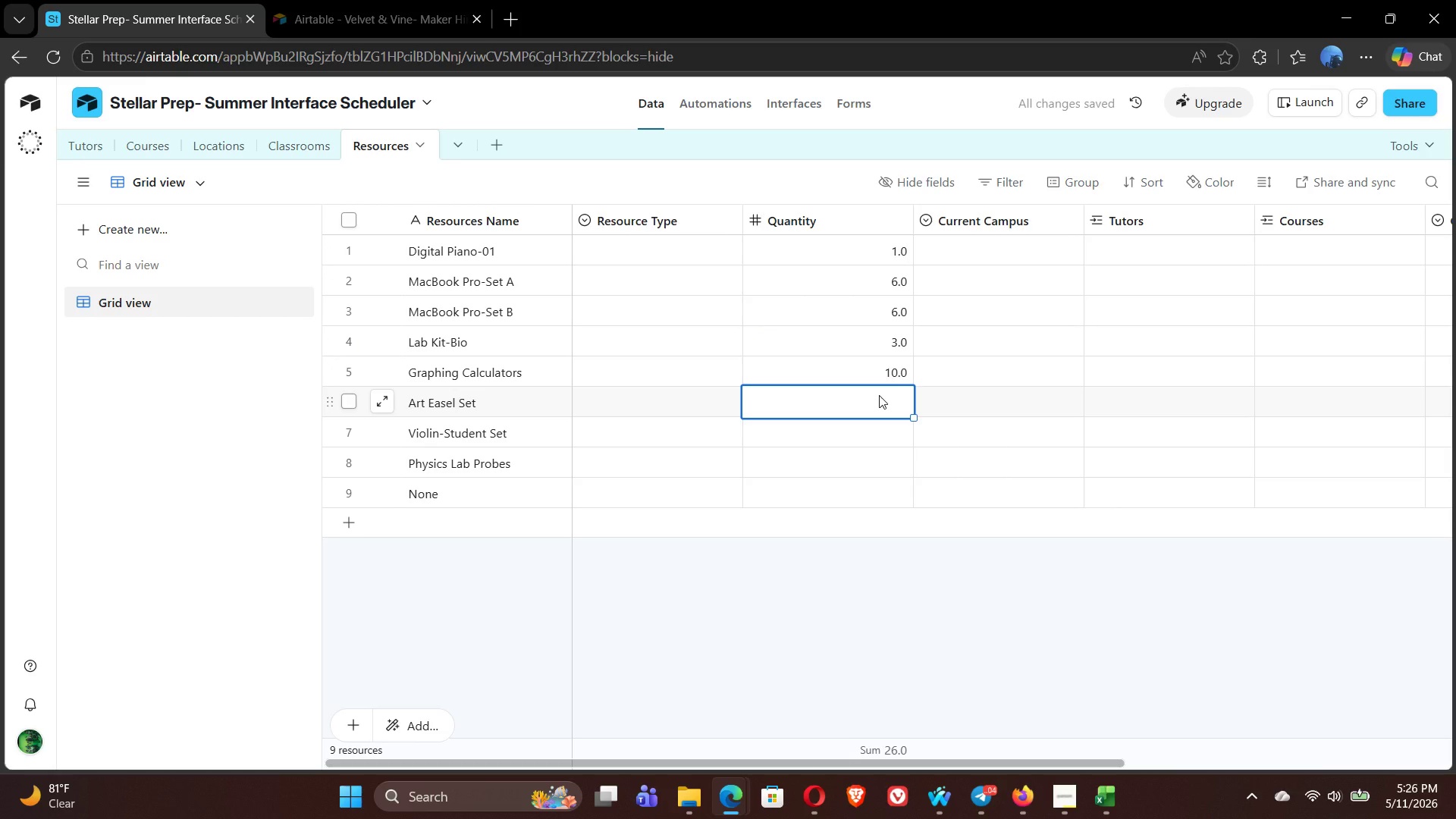 
key(8)
 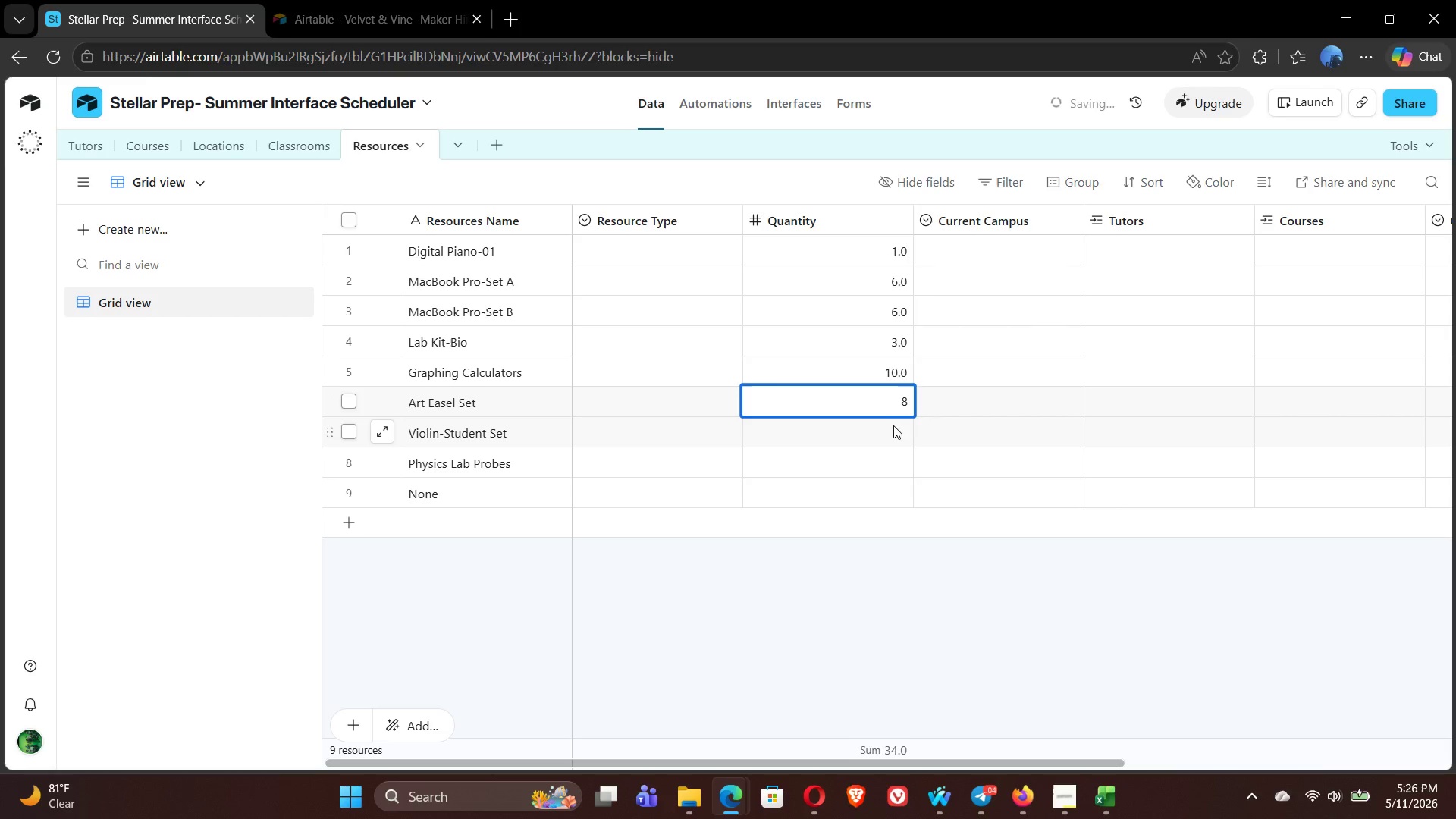 
left_click([895, 429])
 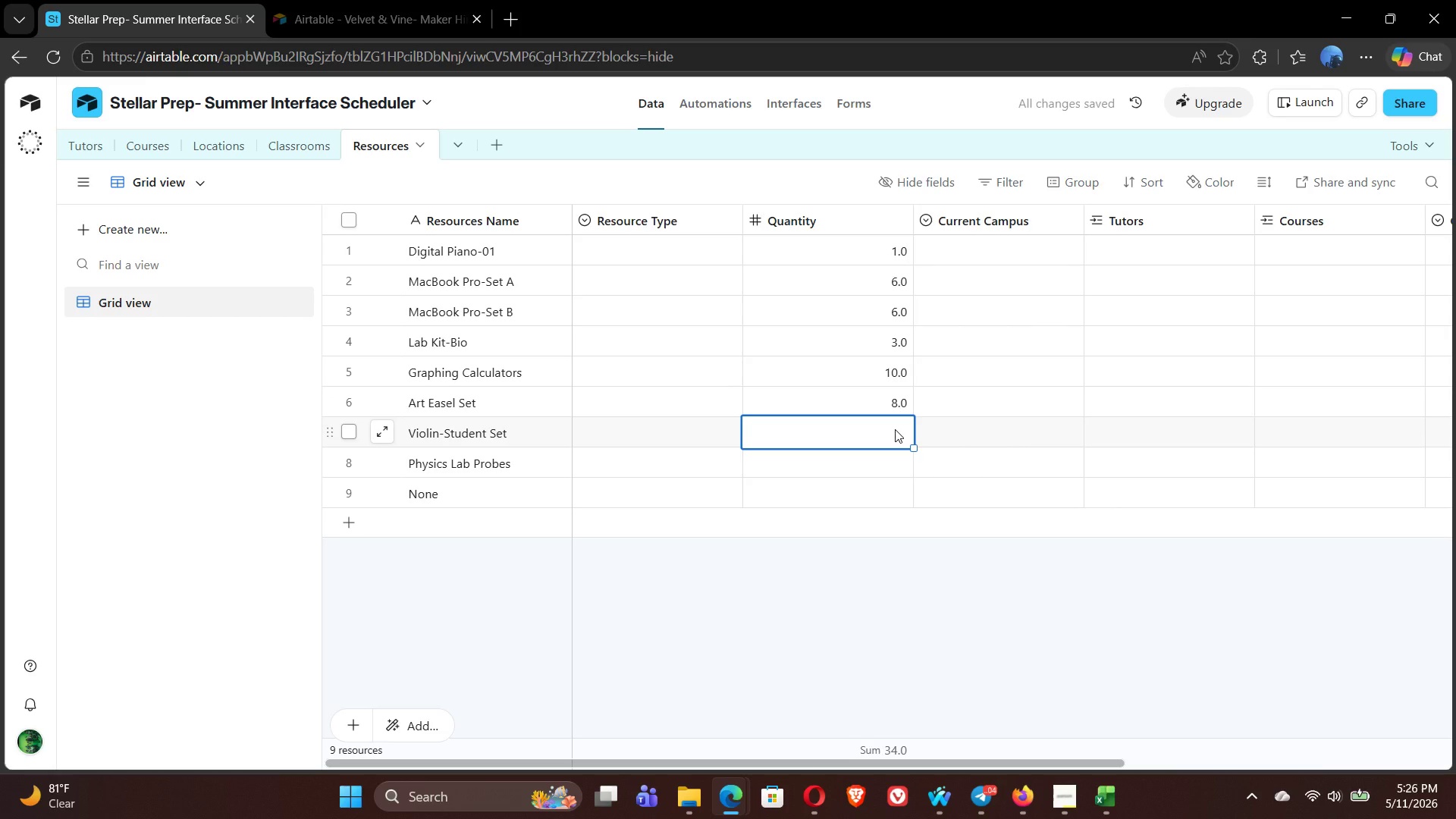 
key(5)
 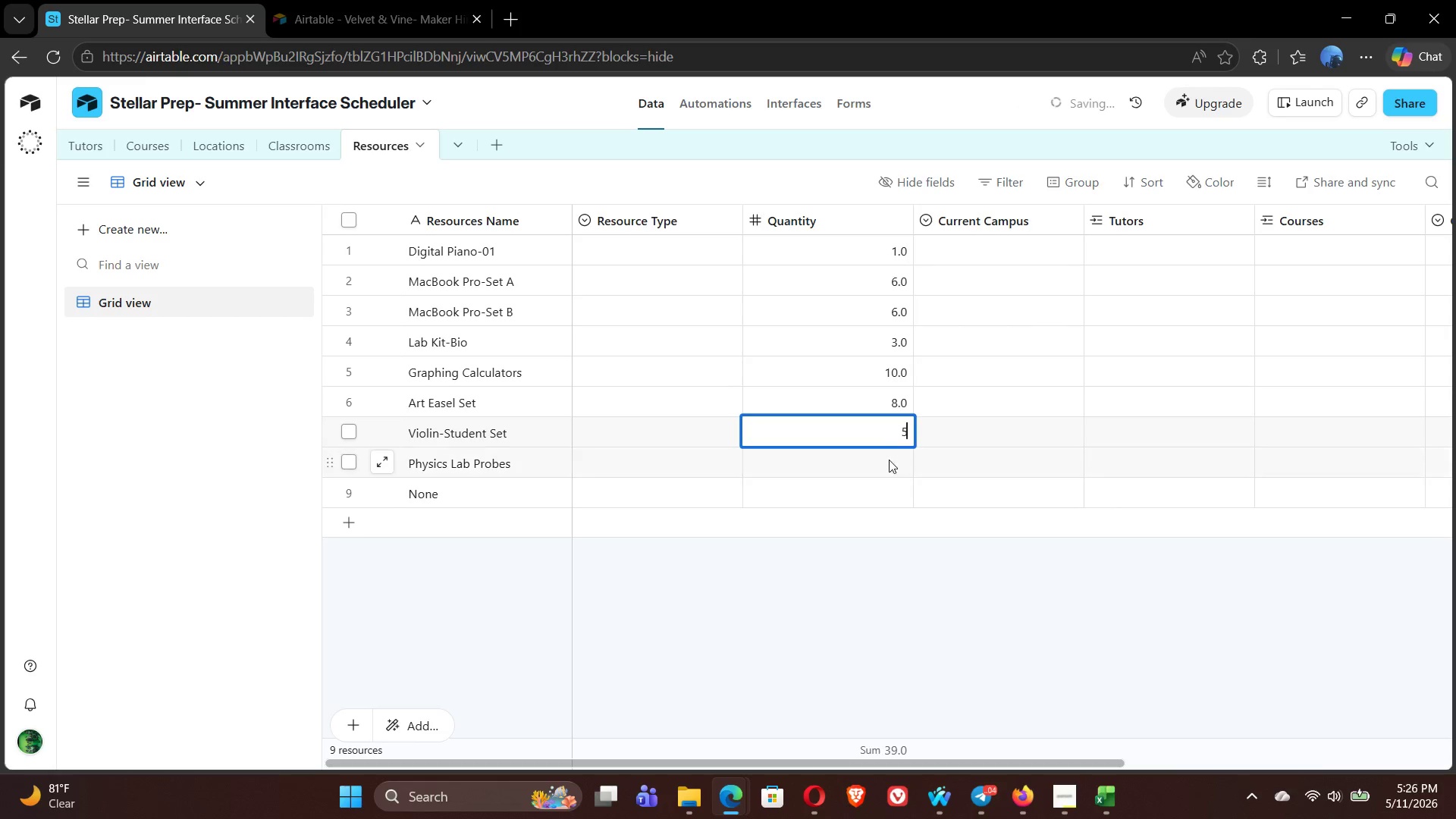 
left_click([889, 469])
 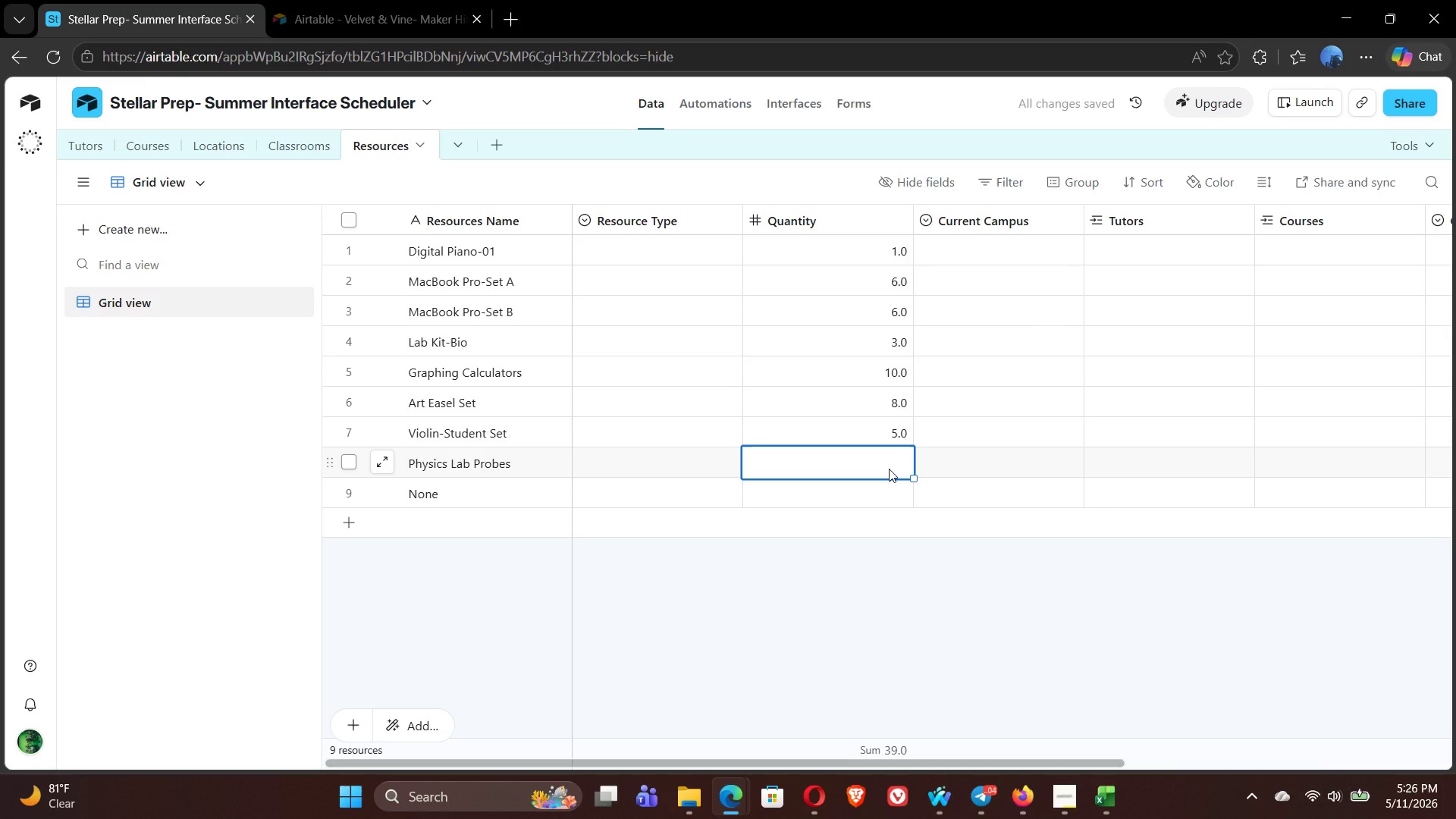 
key(4)
 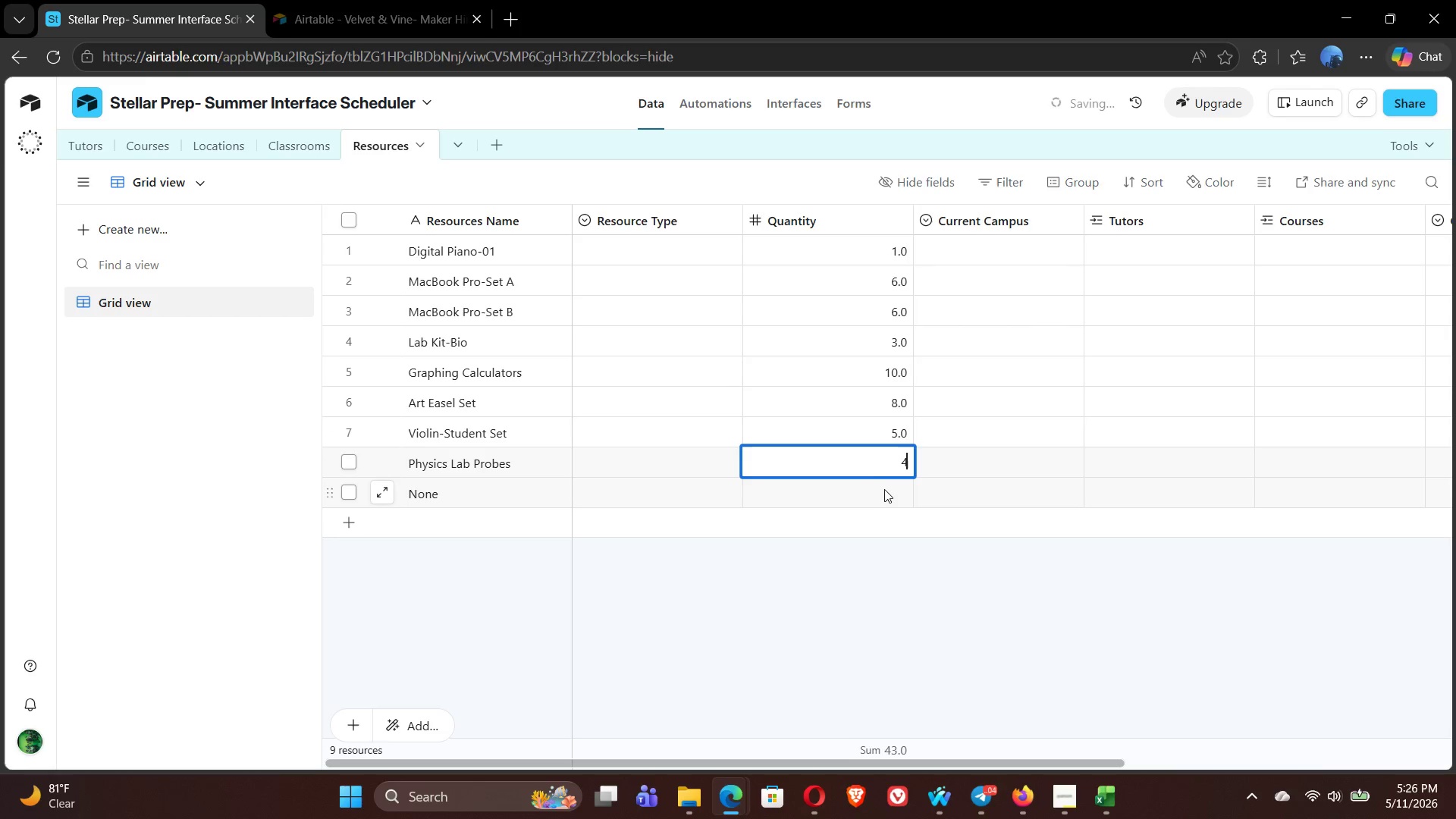 
left_click([884, 491])
 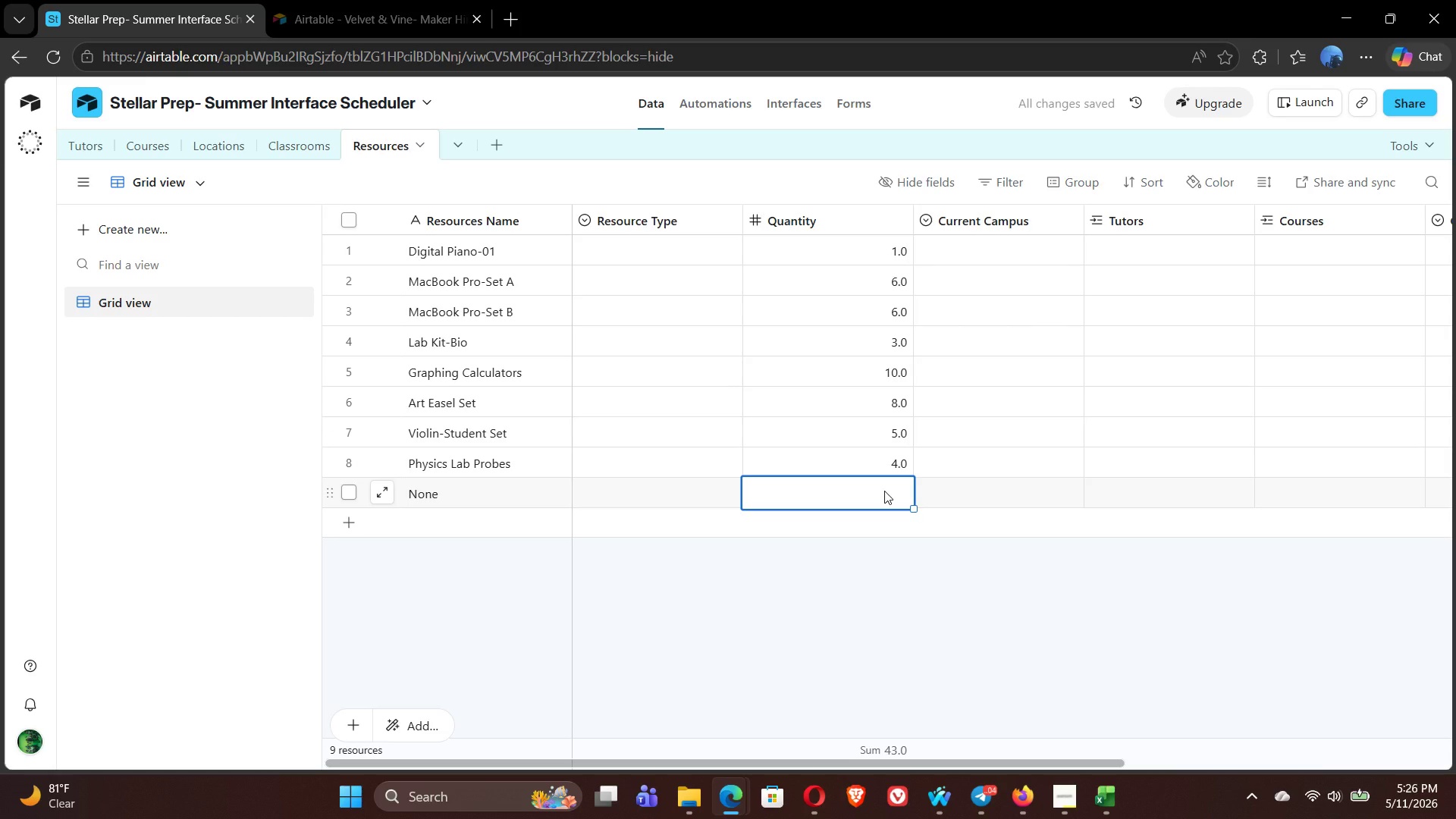 
key(0)
 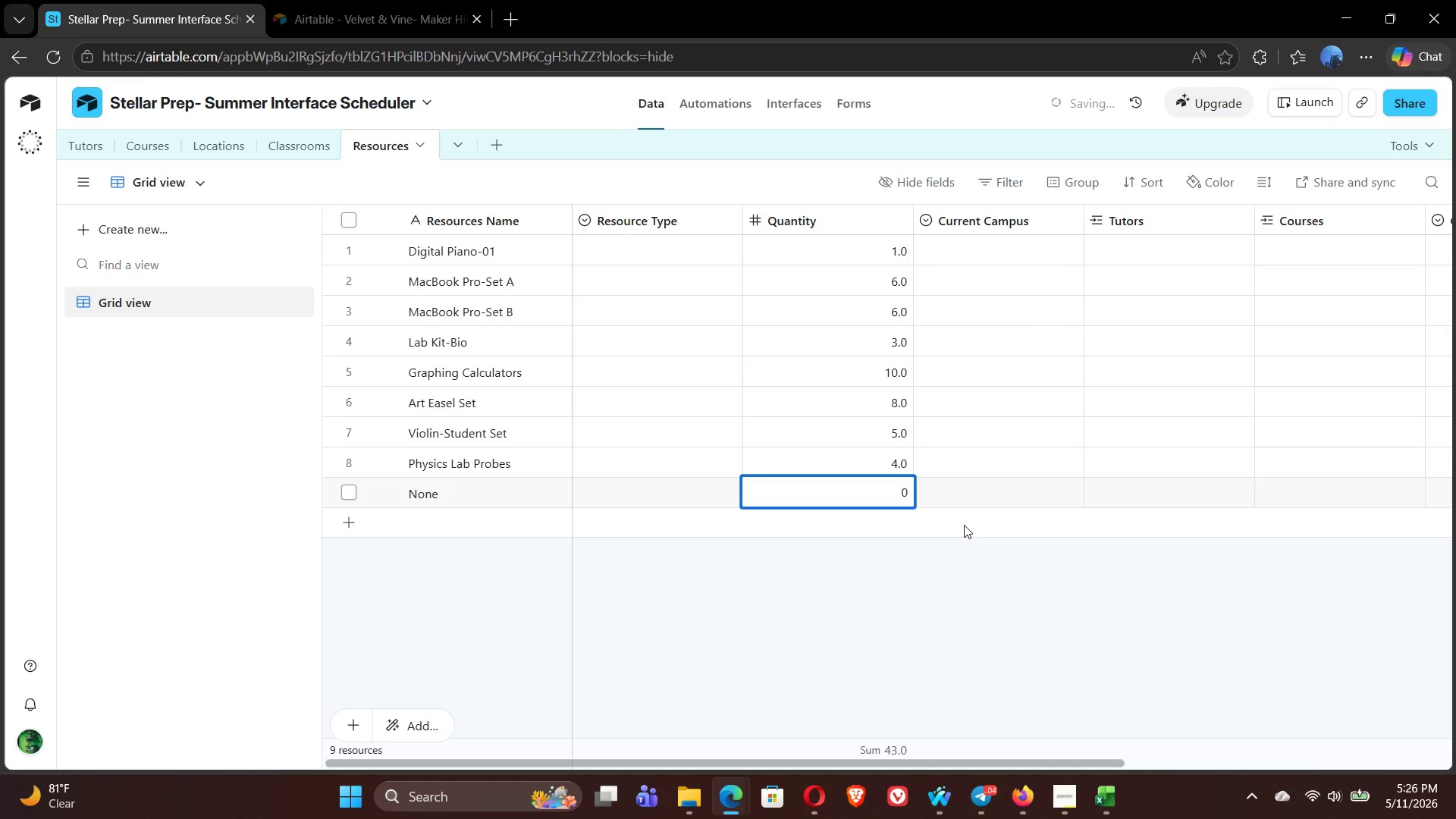 
left_click([980, 542])
 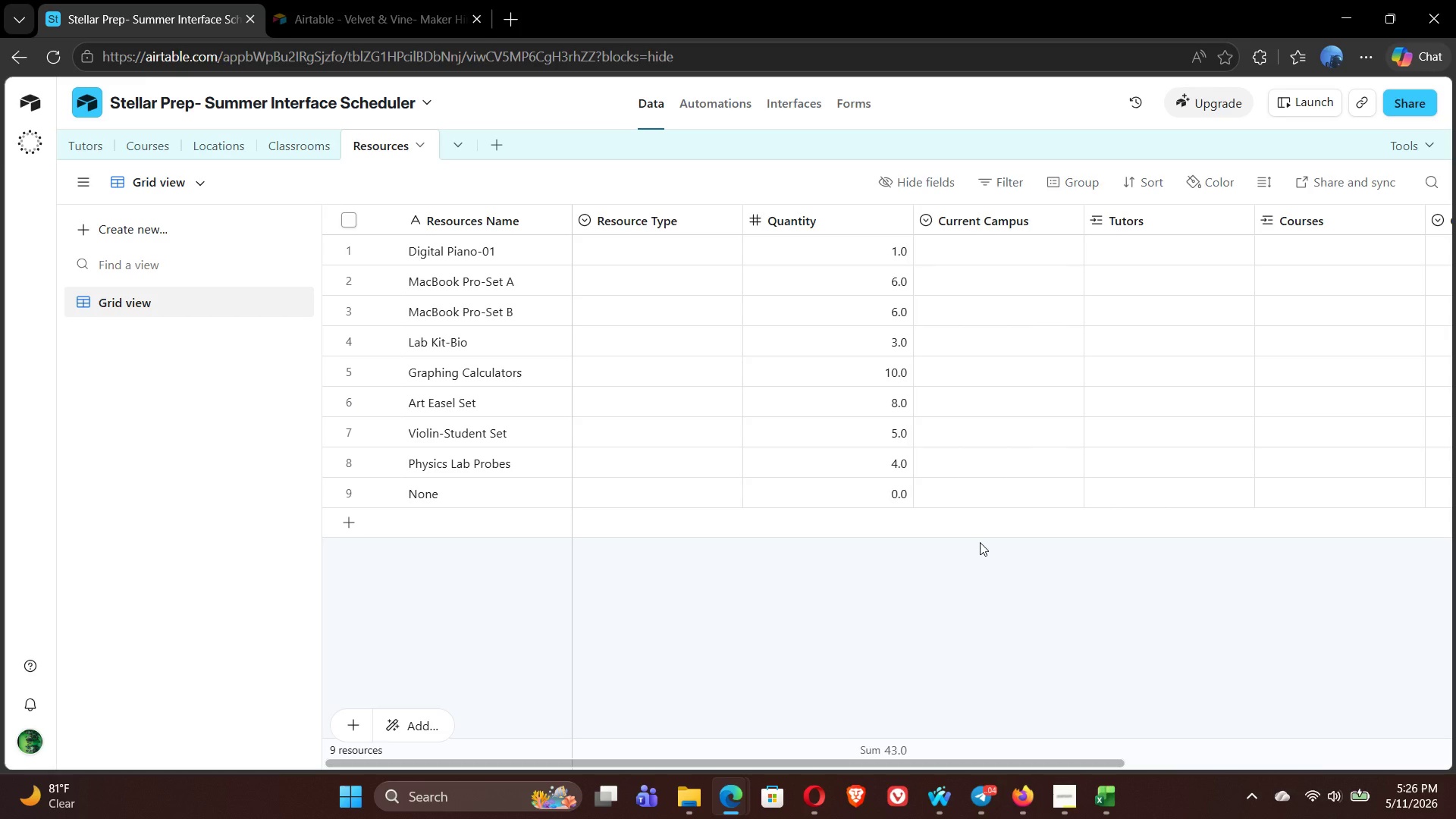 
wait(29.31)
 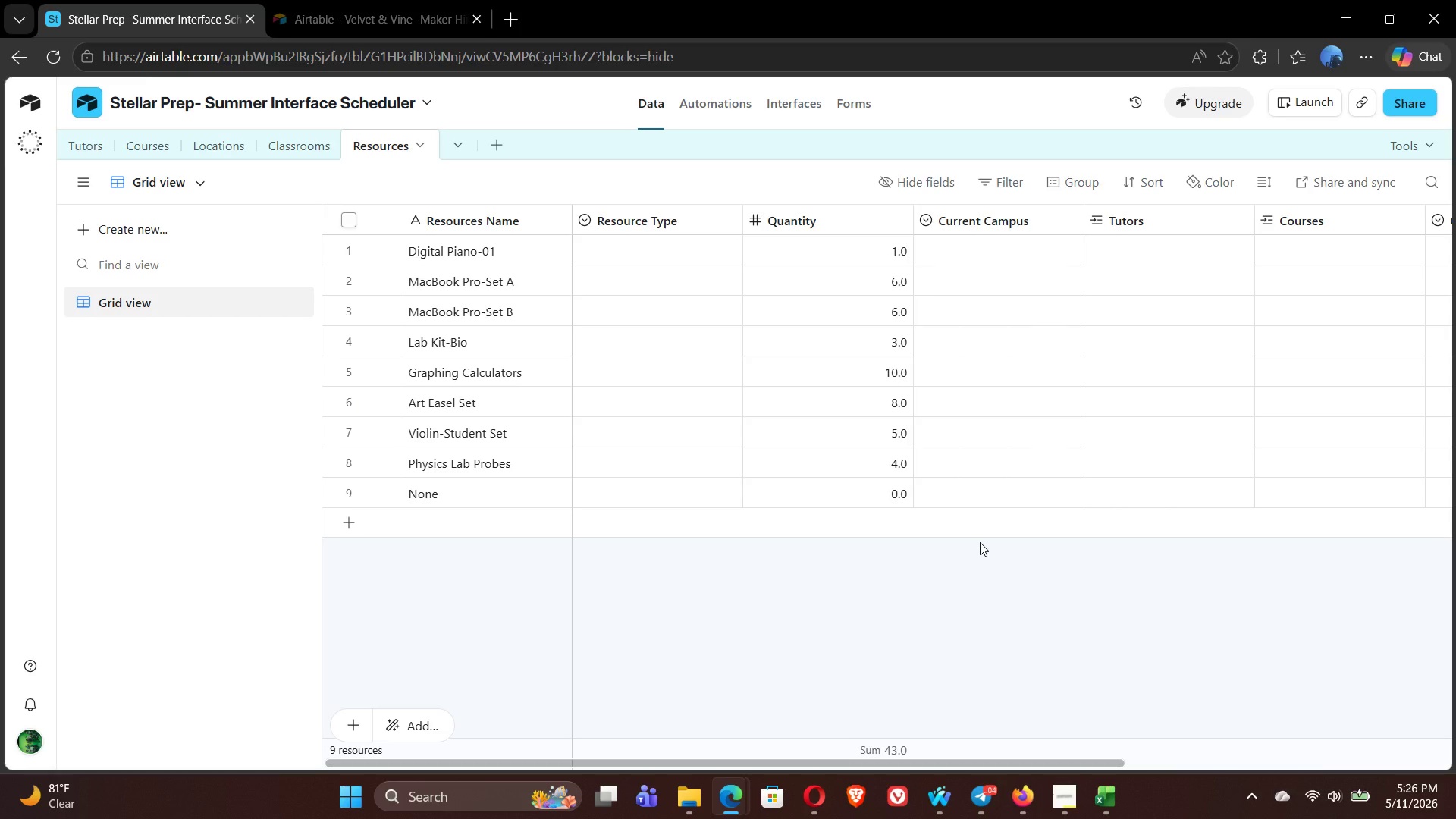 
double_click([1057, 254])
 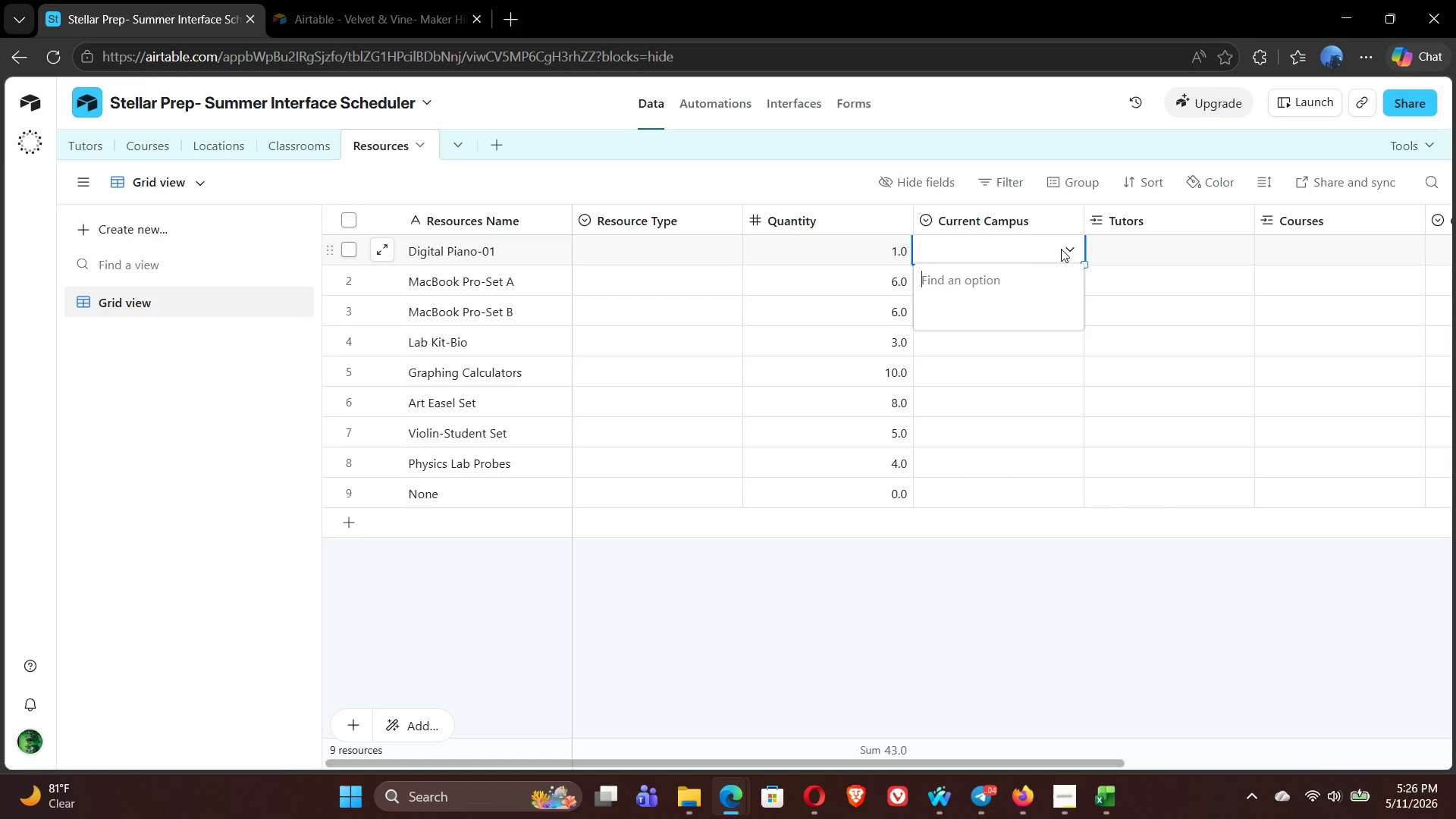 
double_click([1024, 219])
 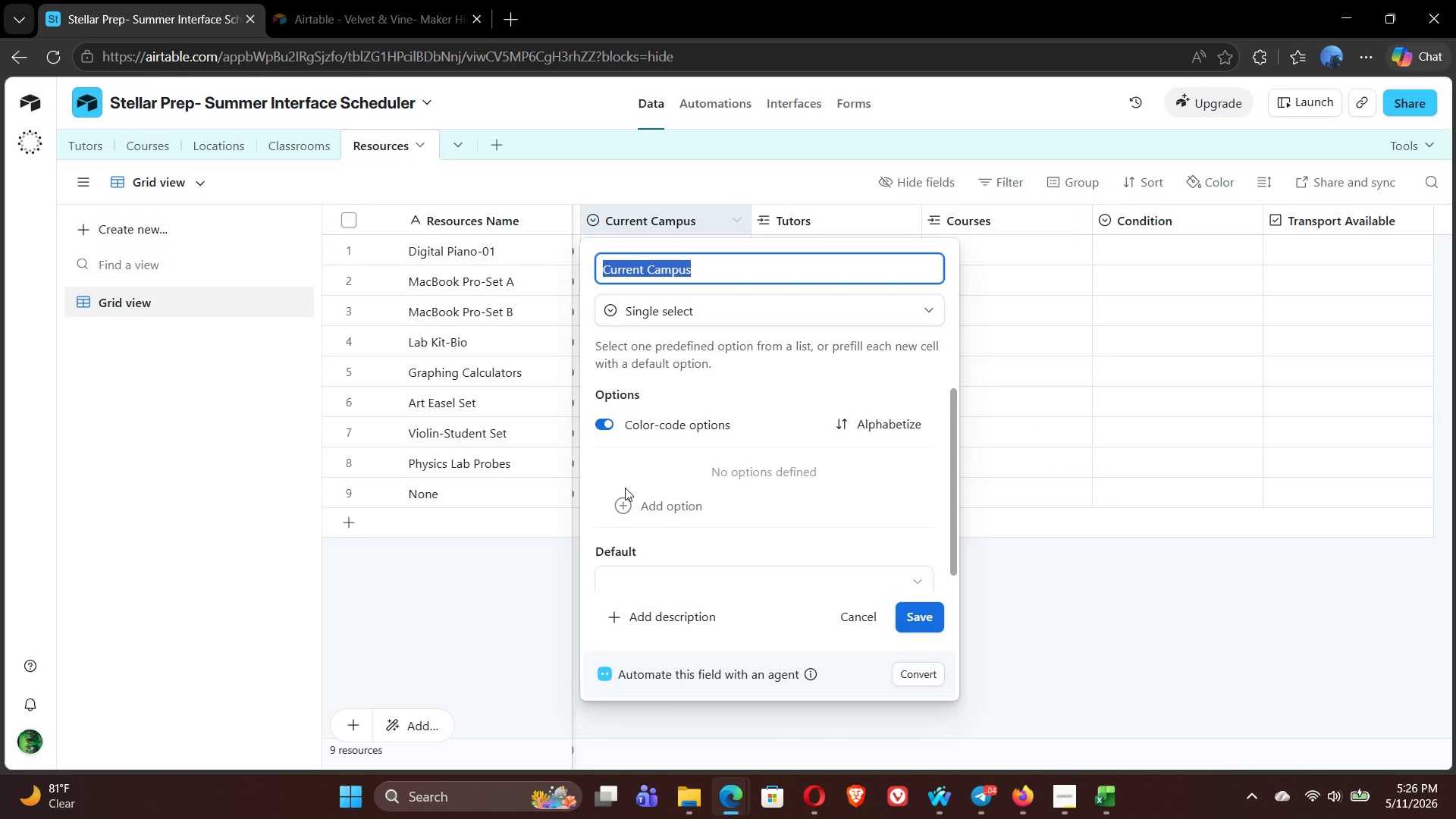 
left_click([622, 505])
 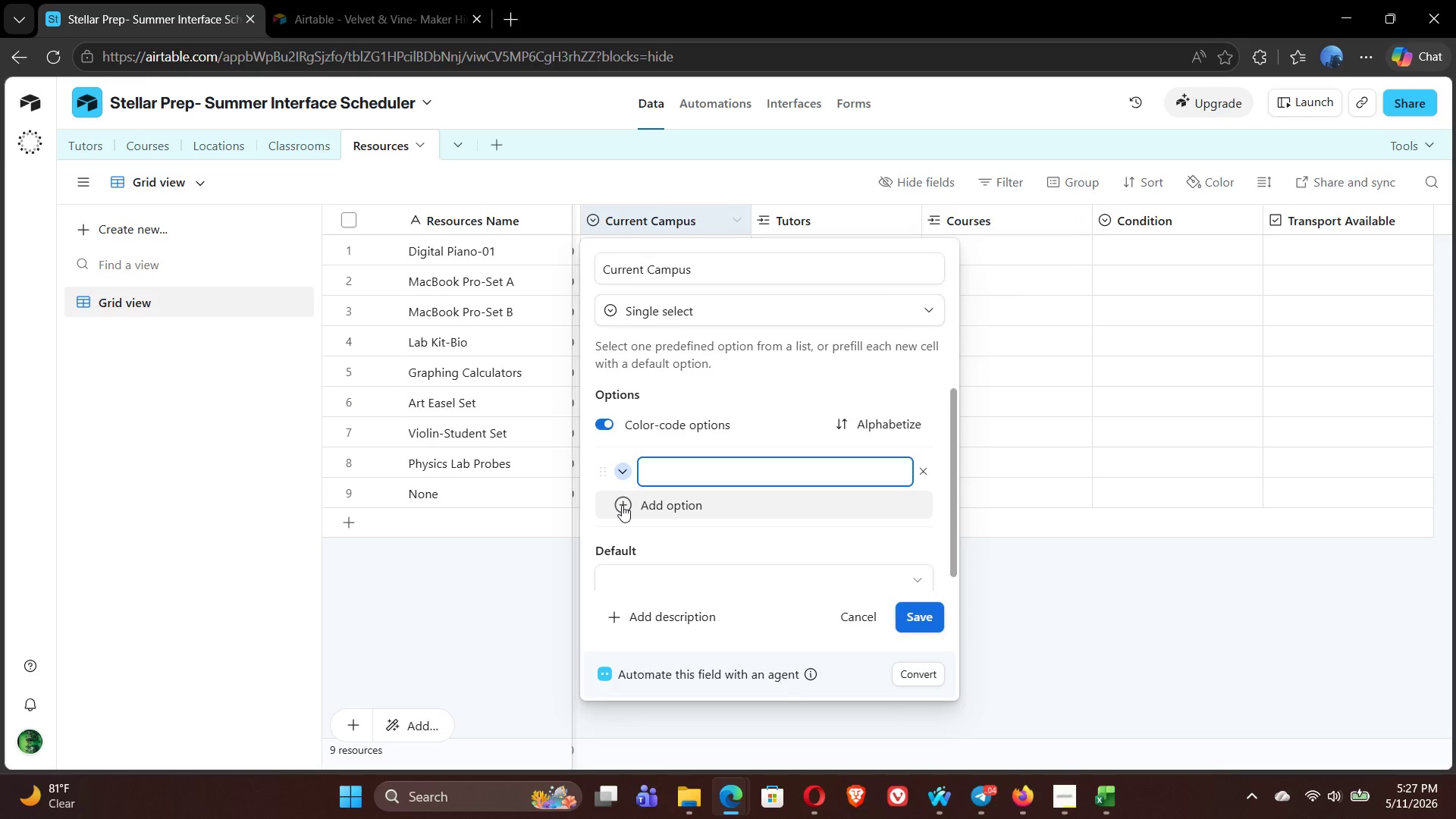 
type(North Campus)
 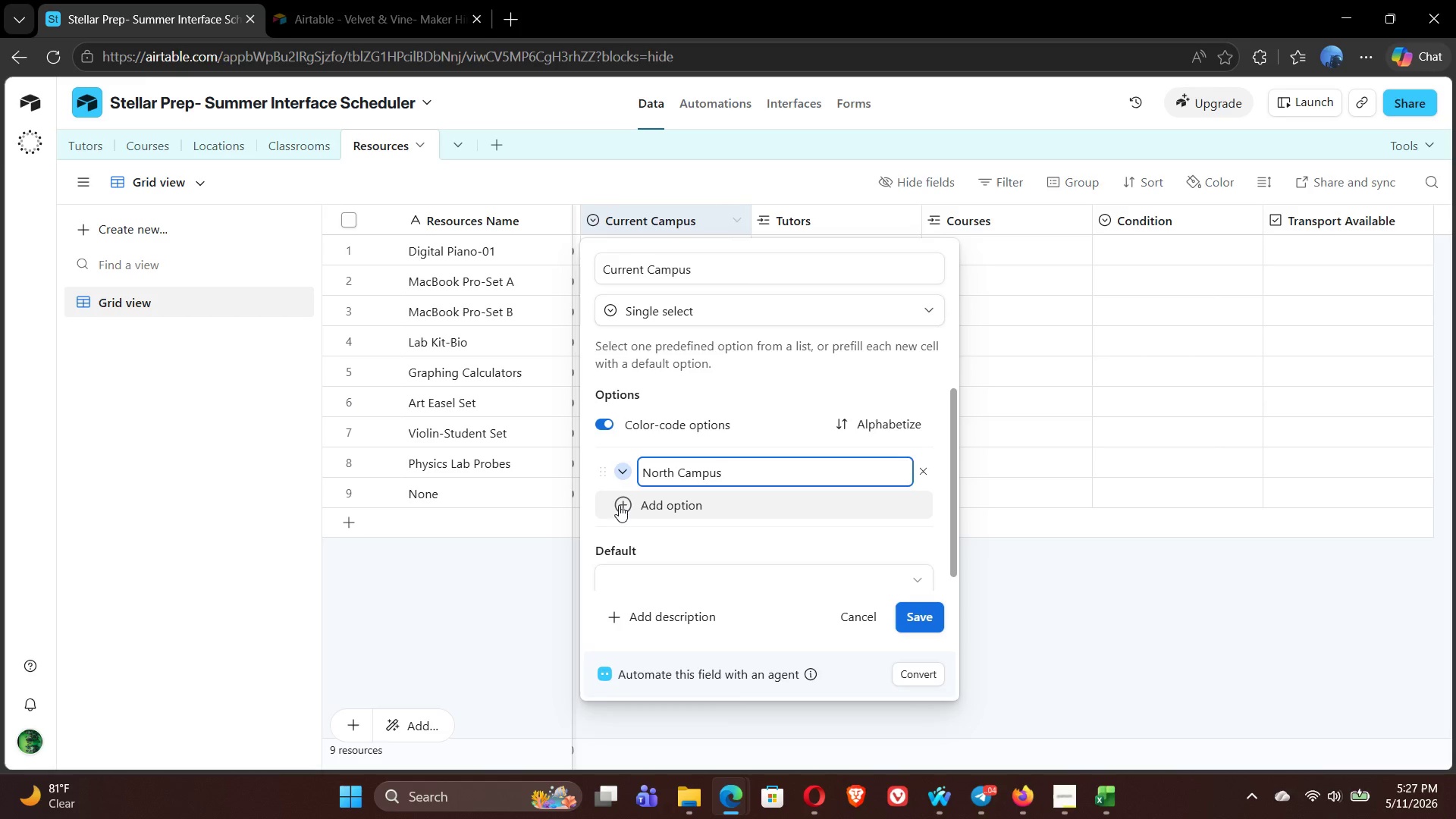 
left_click([619, 504])
 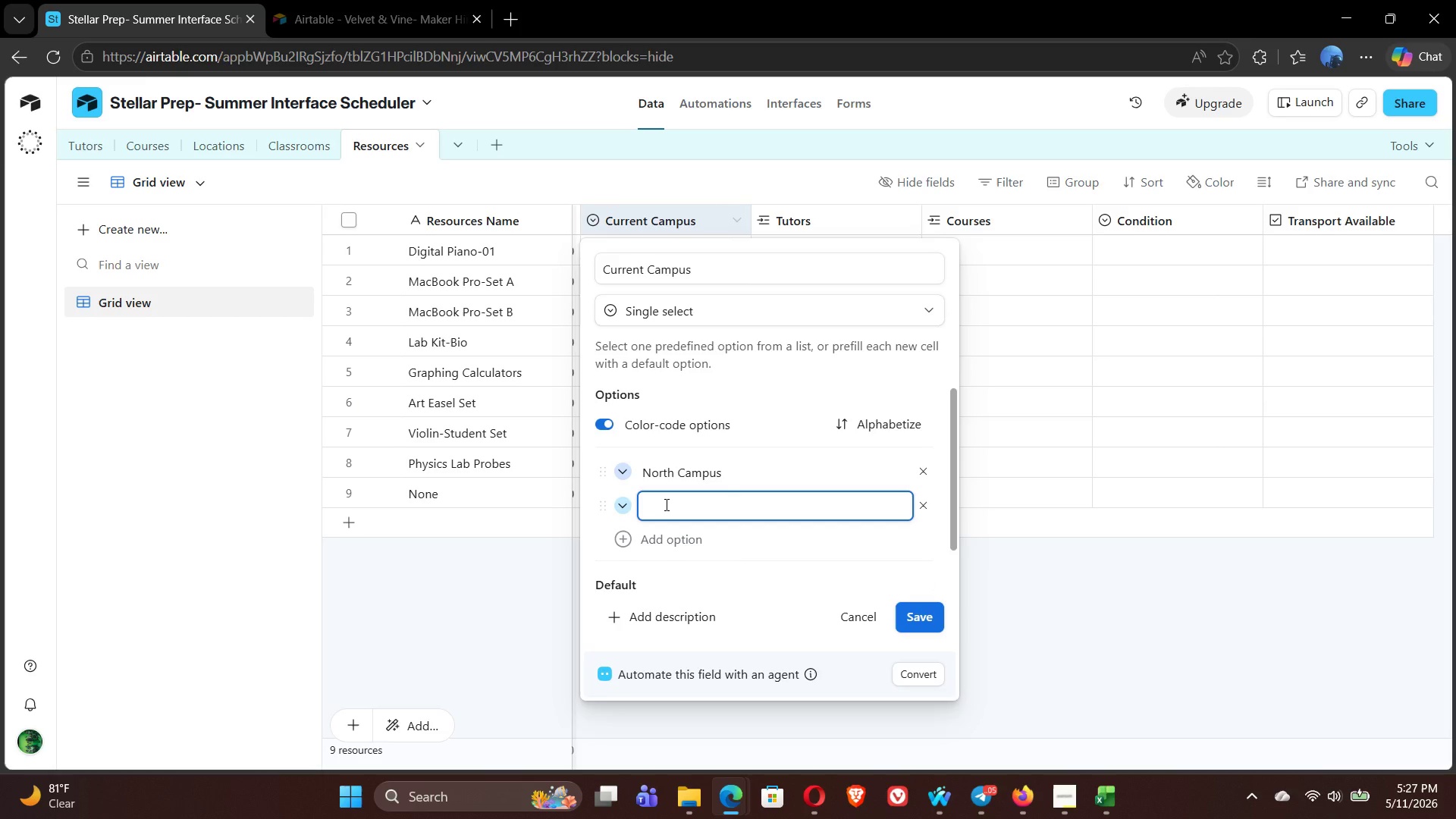 
type(Downtown Campus)
 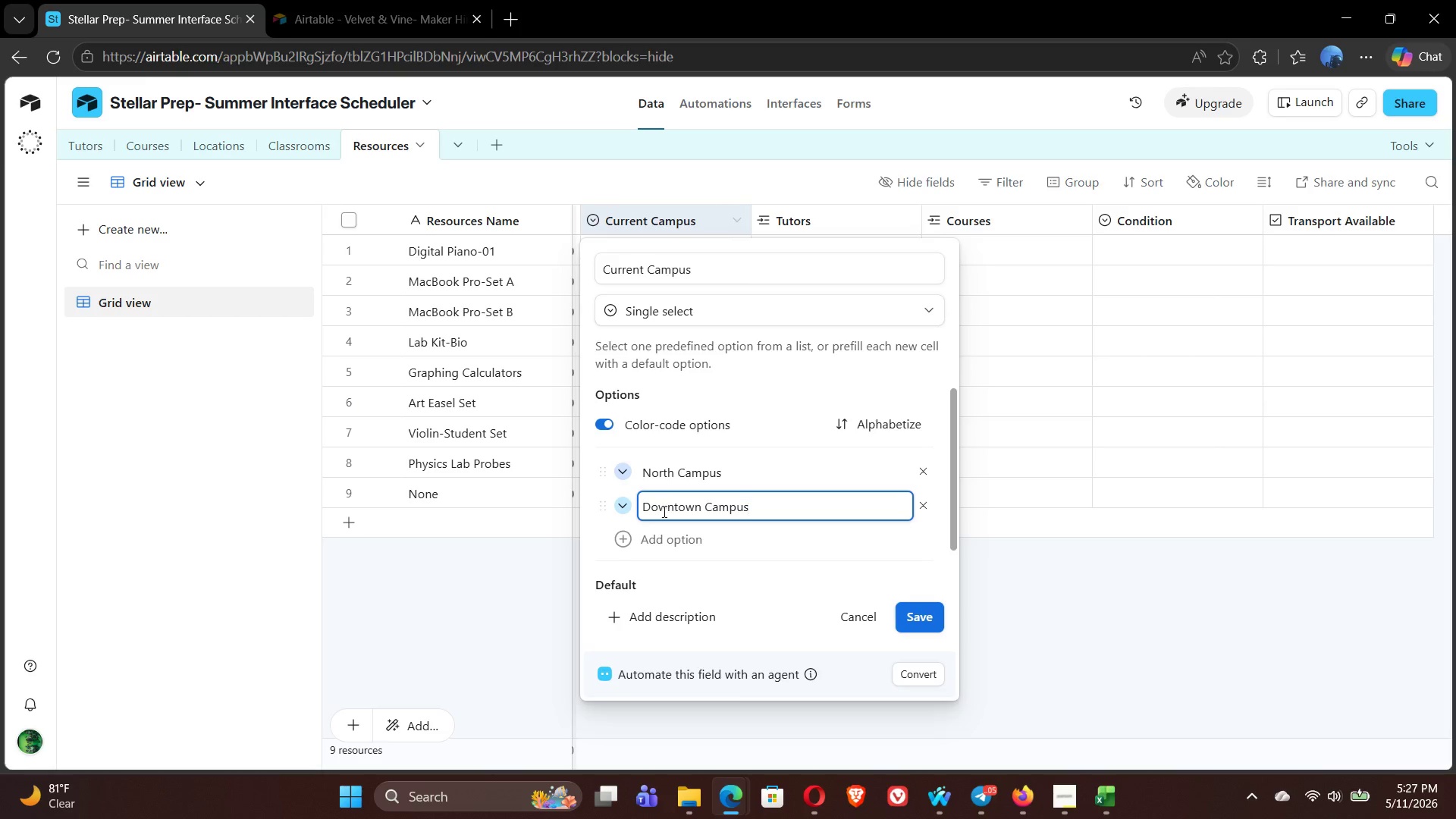 
left_click([634, 537])
 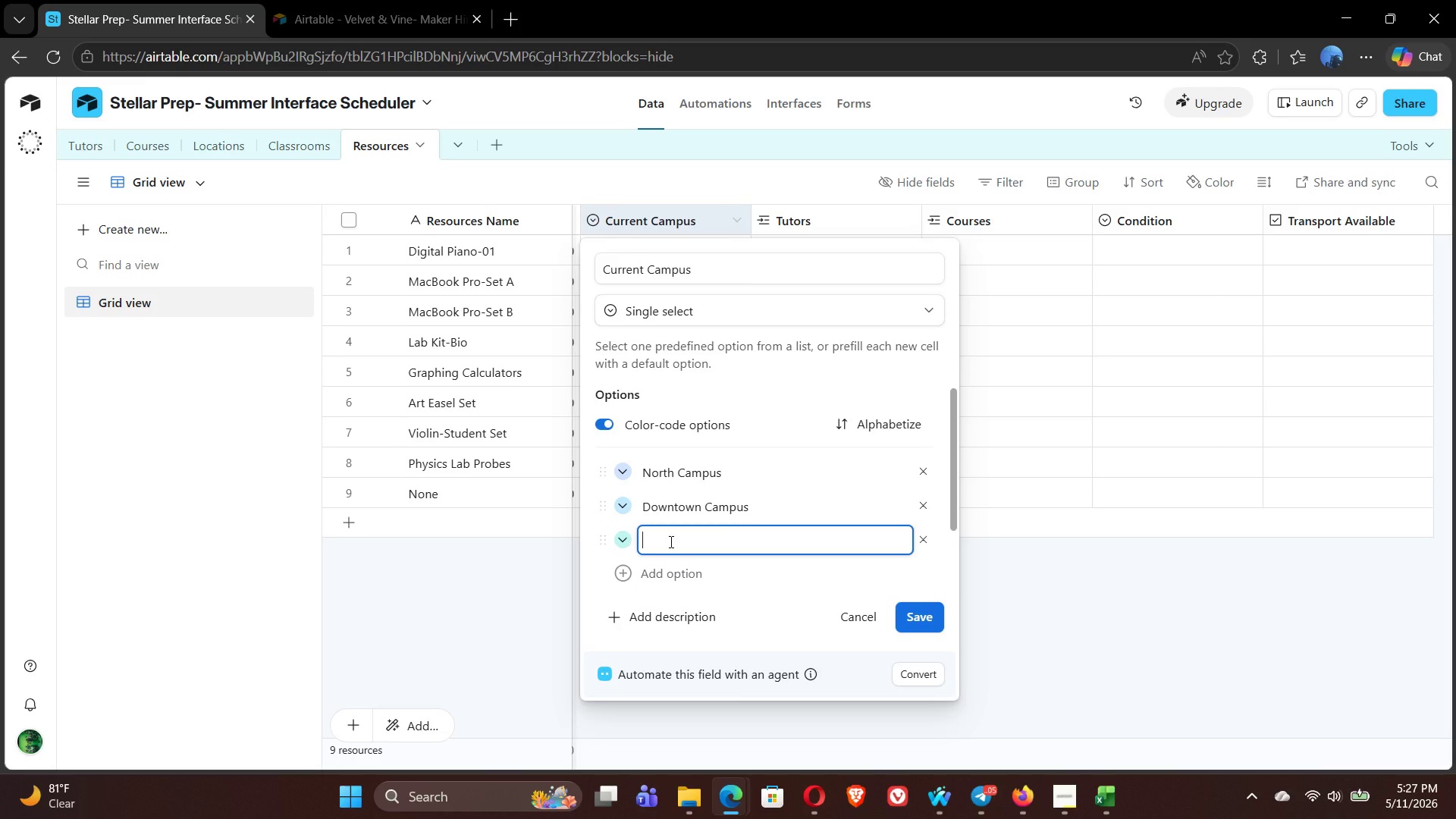 
type(Eastside)
 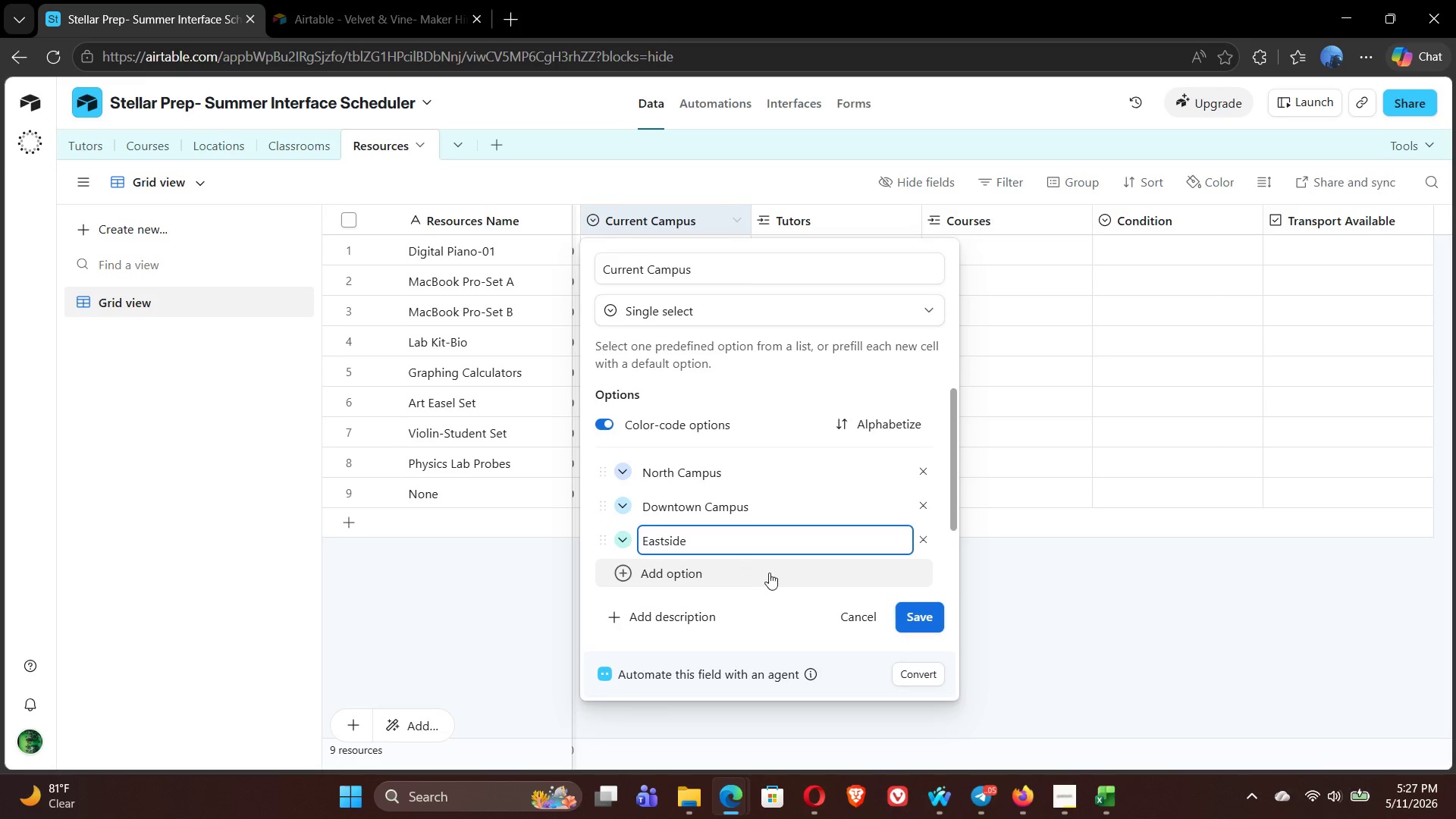 
type( Campus)
 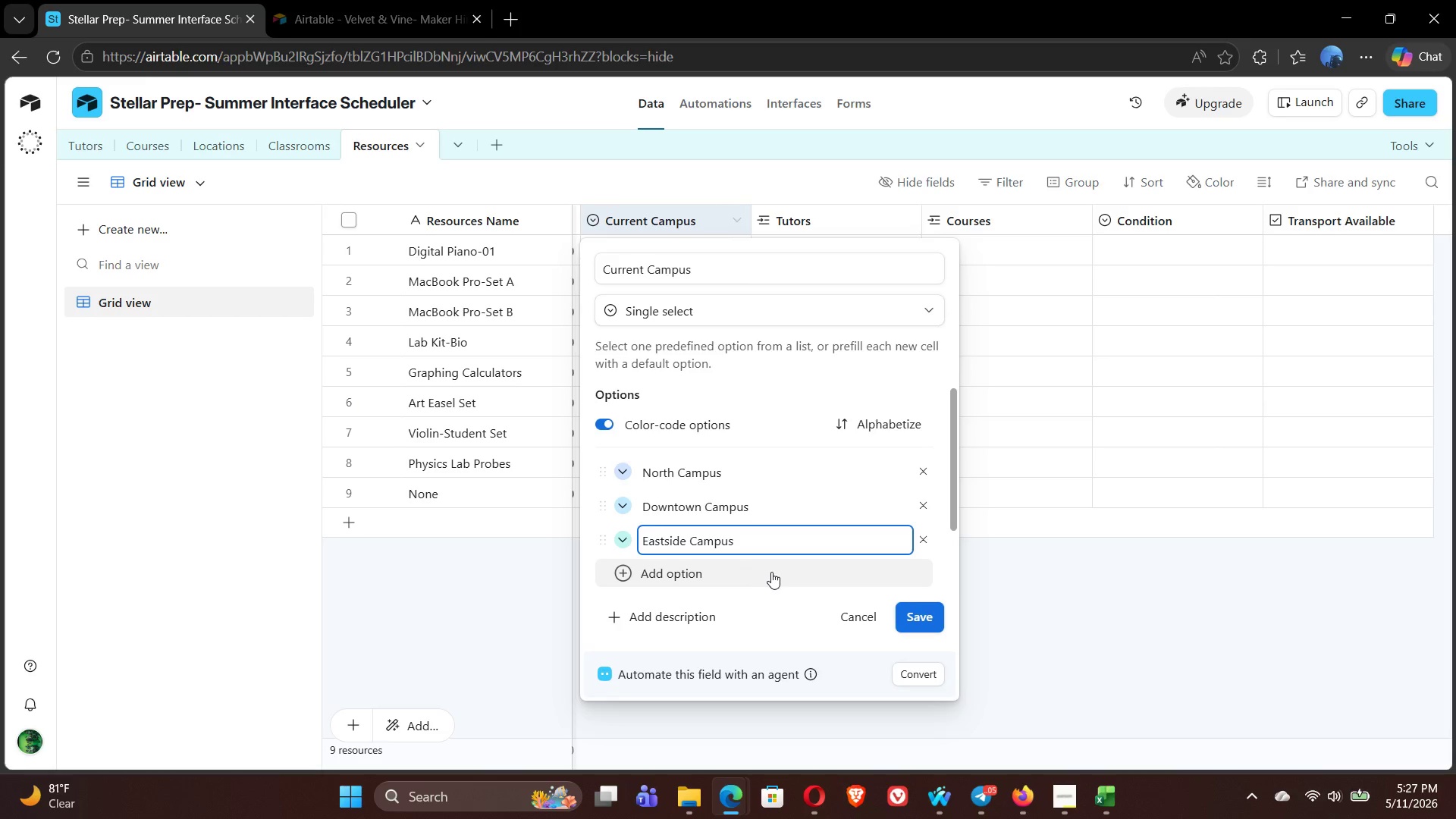 
left_click([929, 627])
 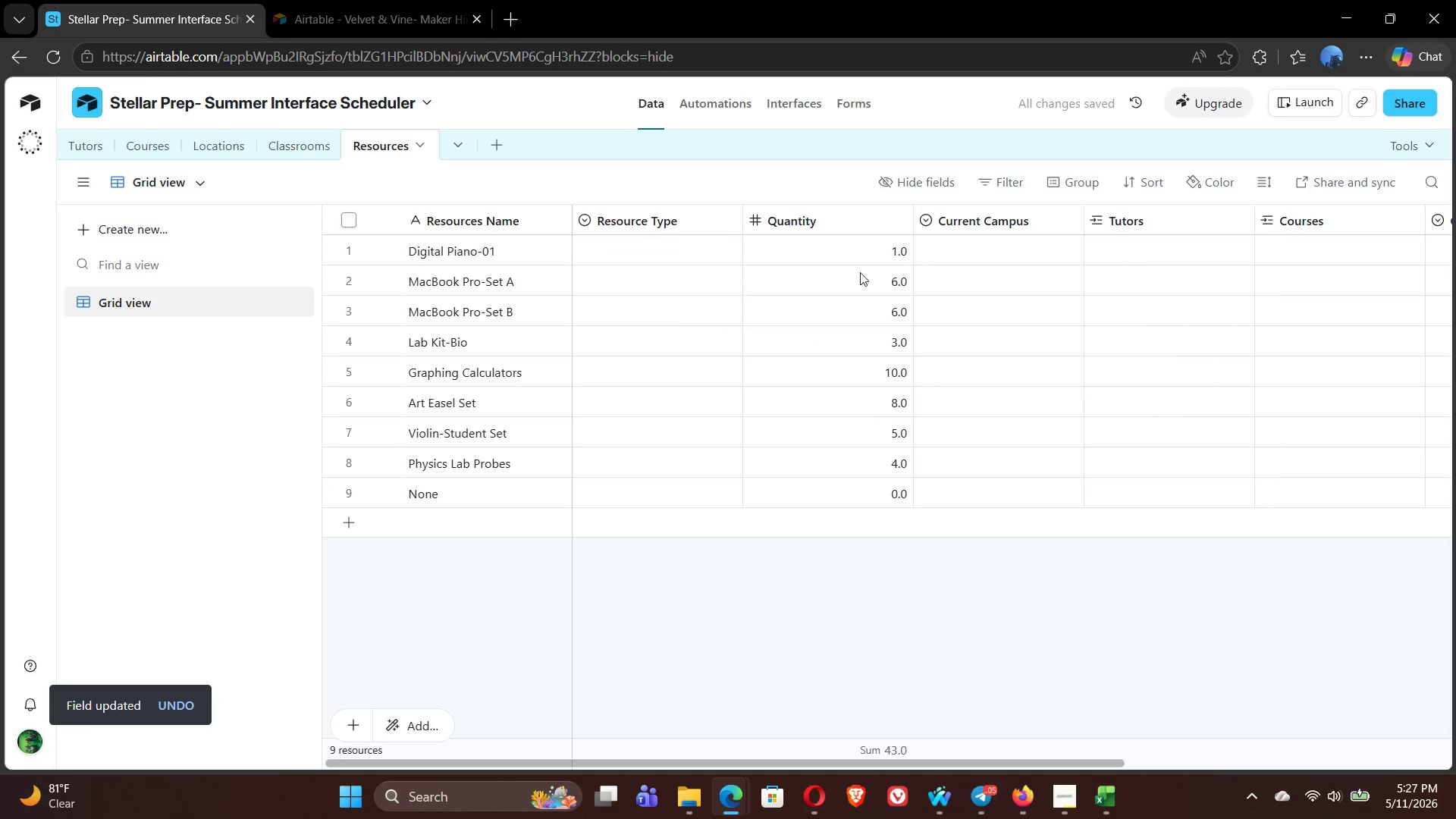 
left_click([973, 250])
 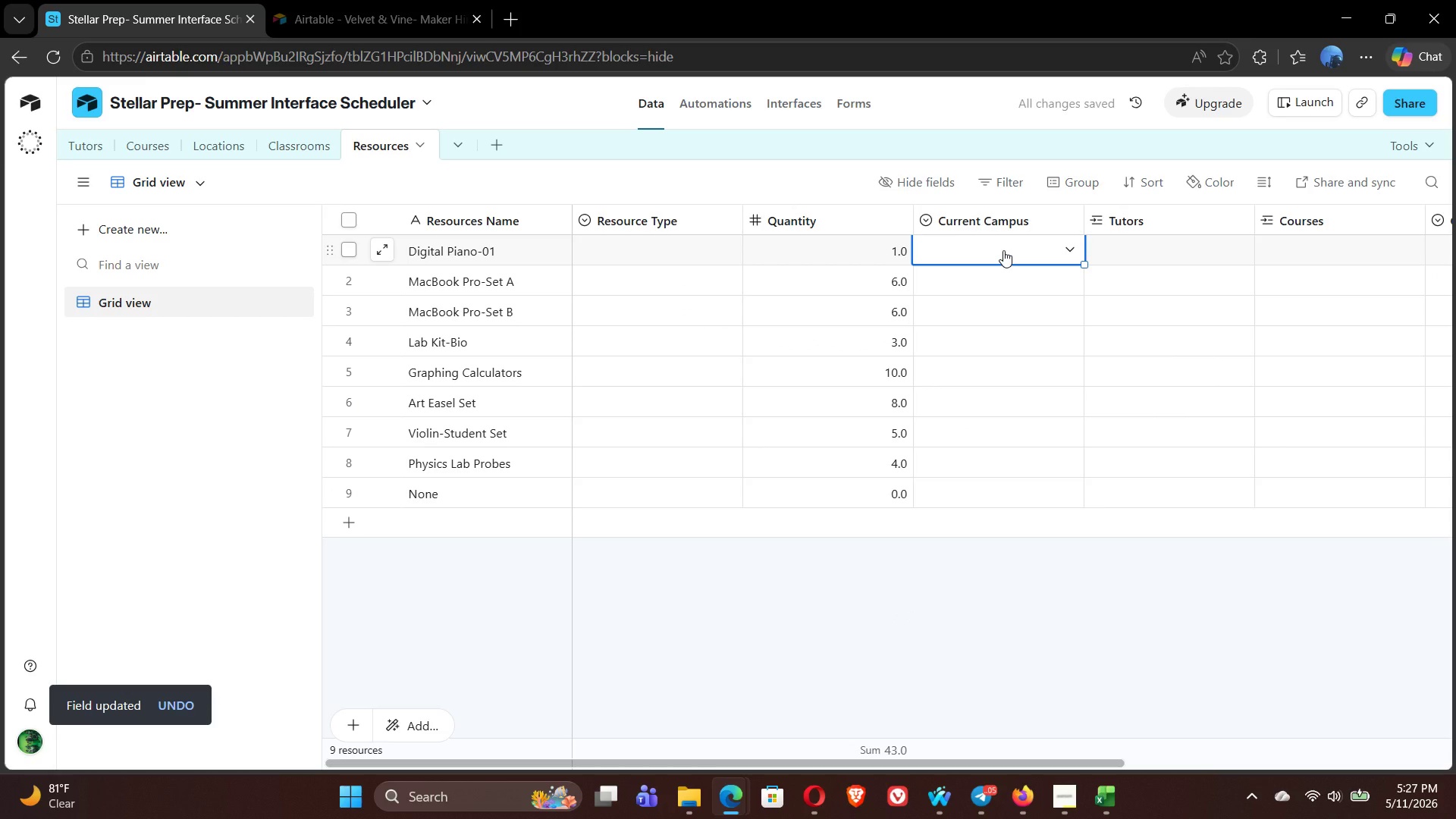 
left_click([1003, 250])
 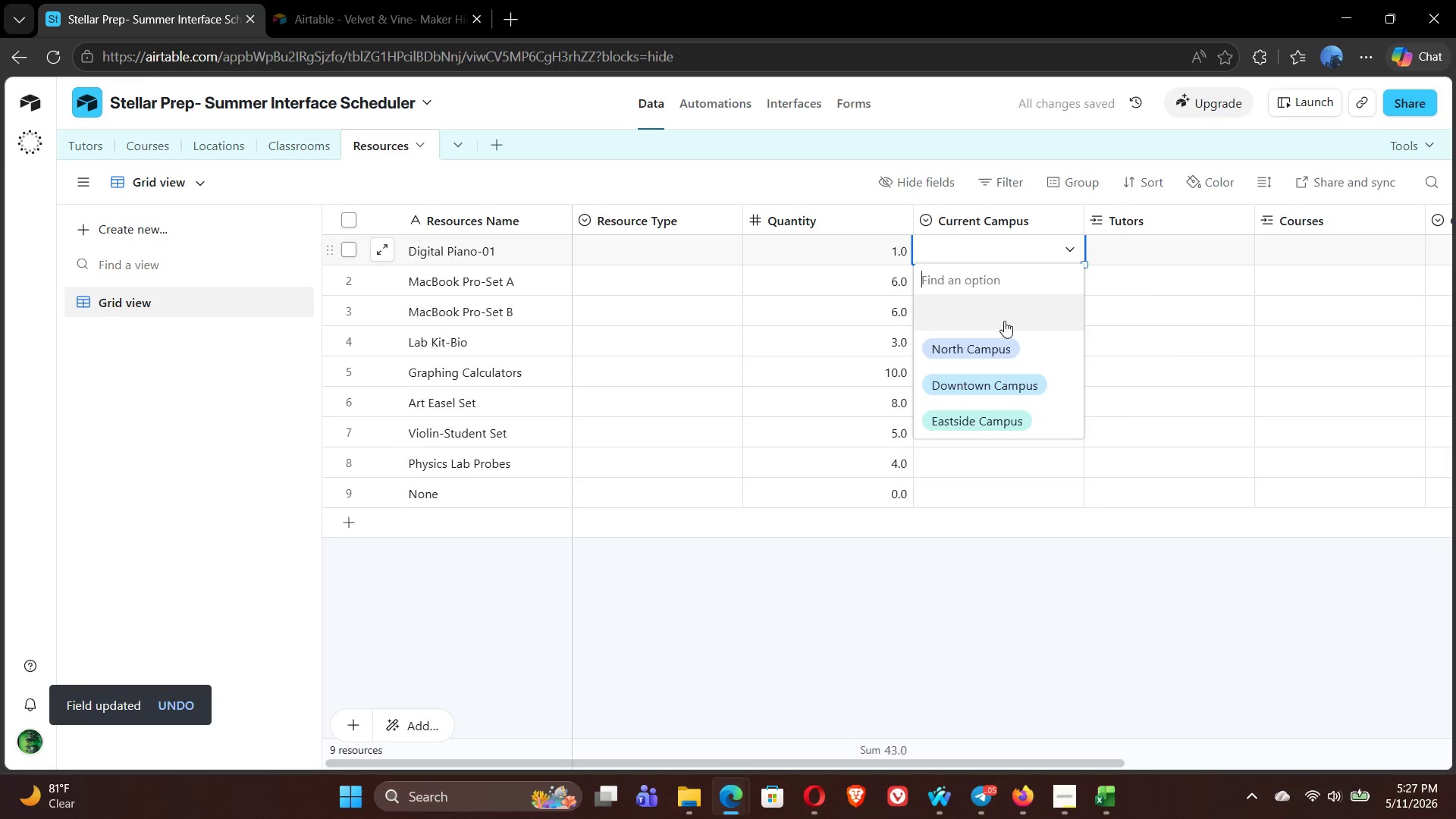 
left_click([996, 344])
 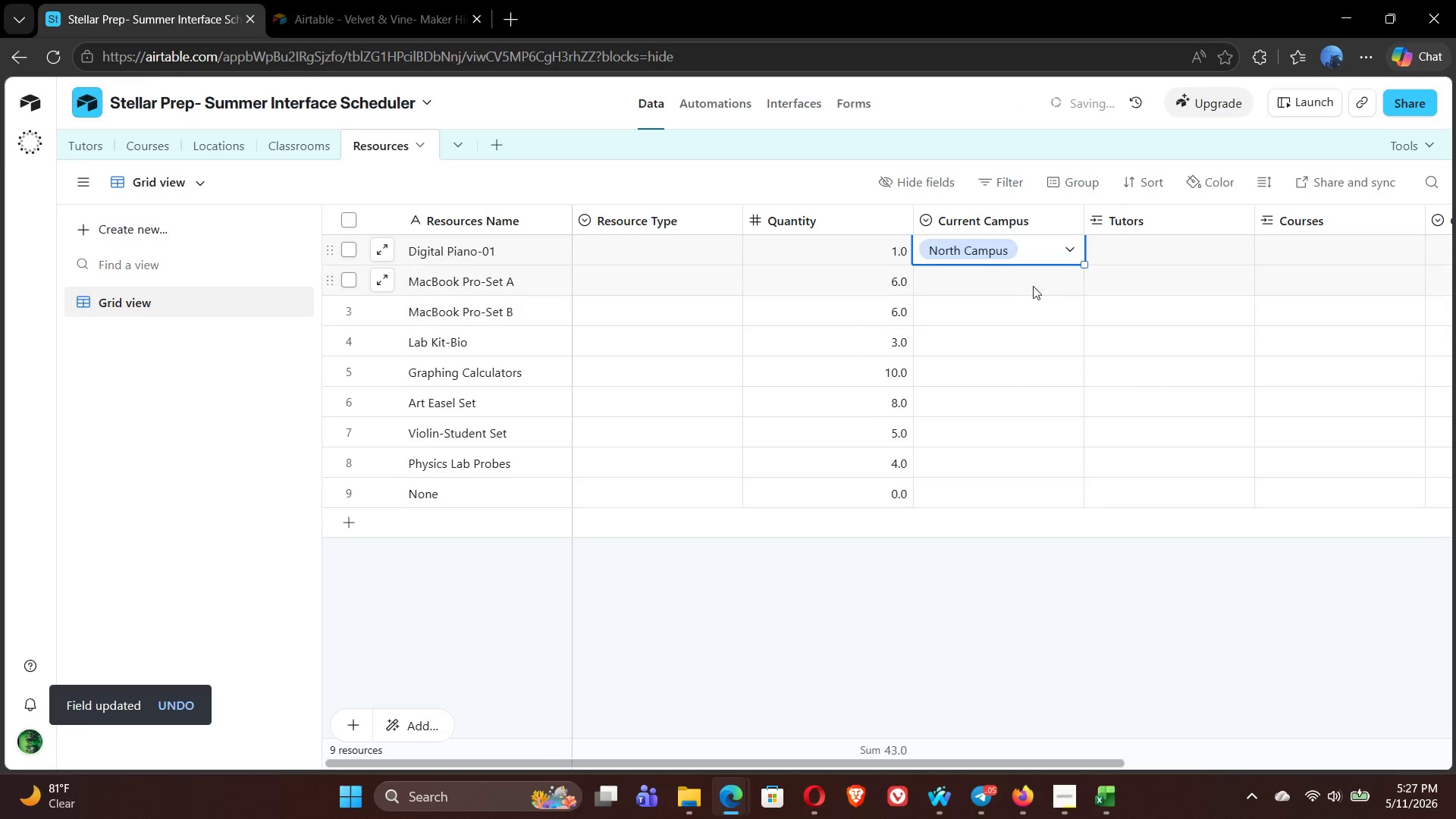 
left_click([1037, 281])
 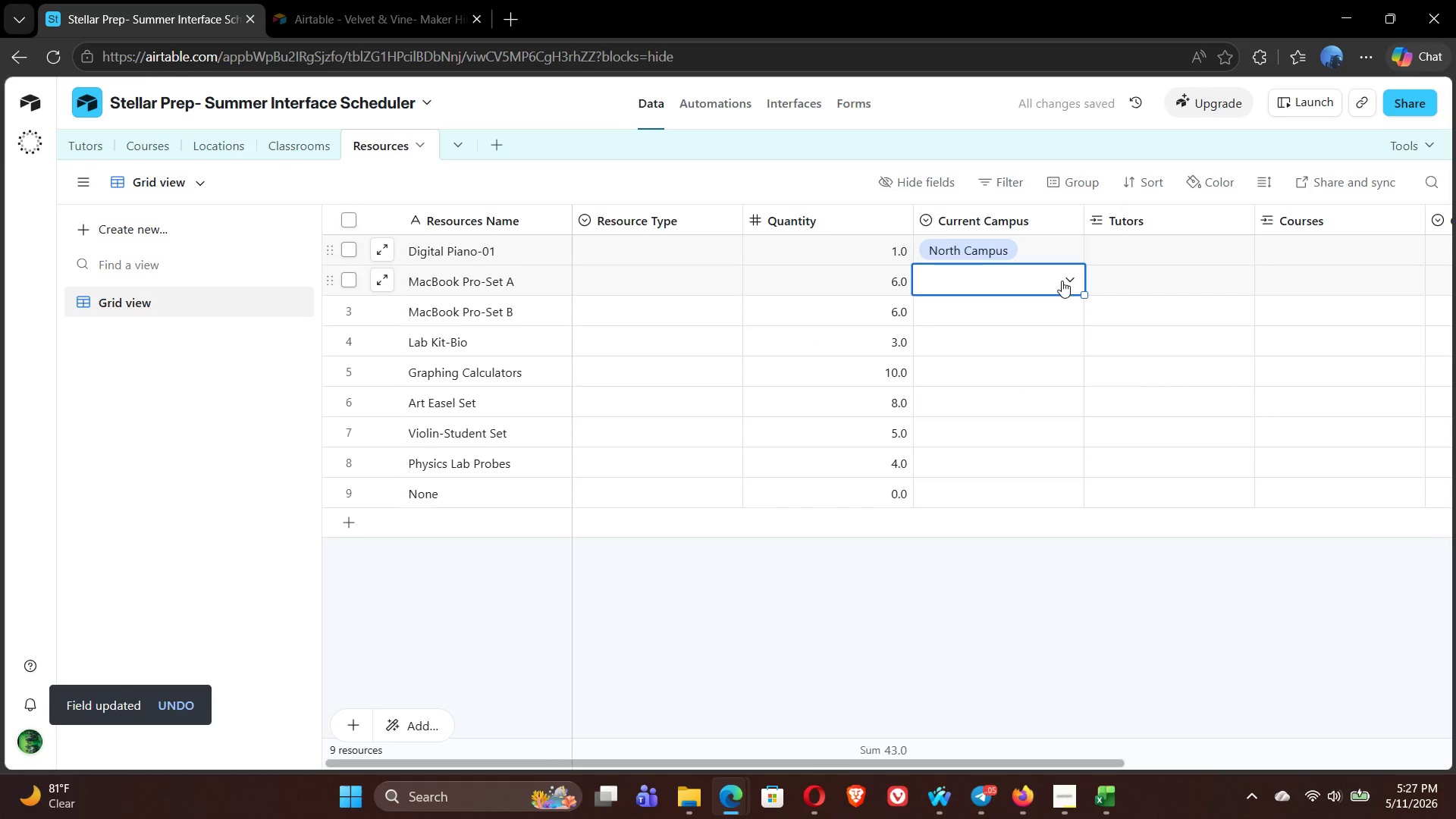 
left_click([1062, 281])
 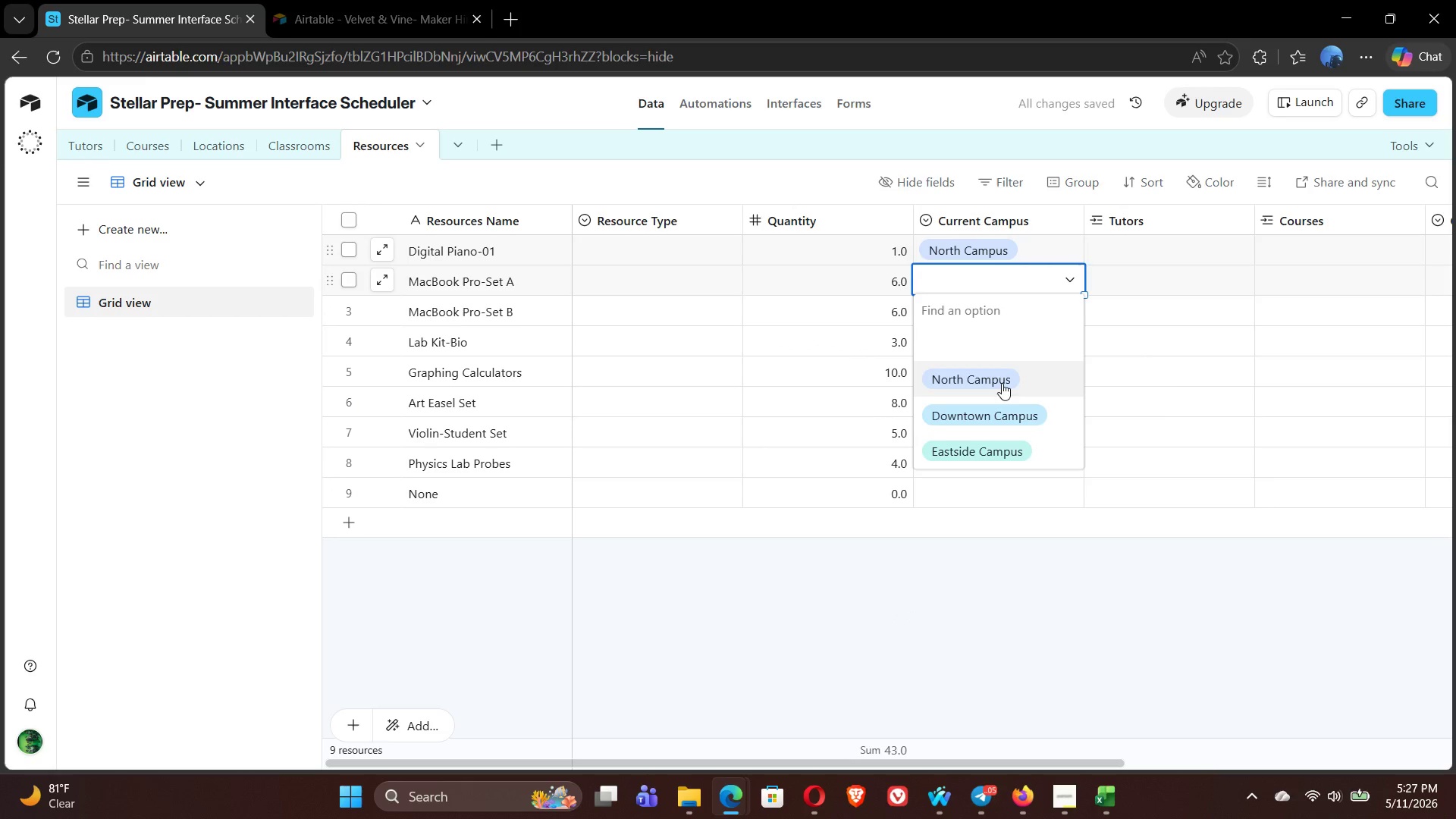 
left_click([1002, 386])
 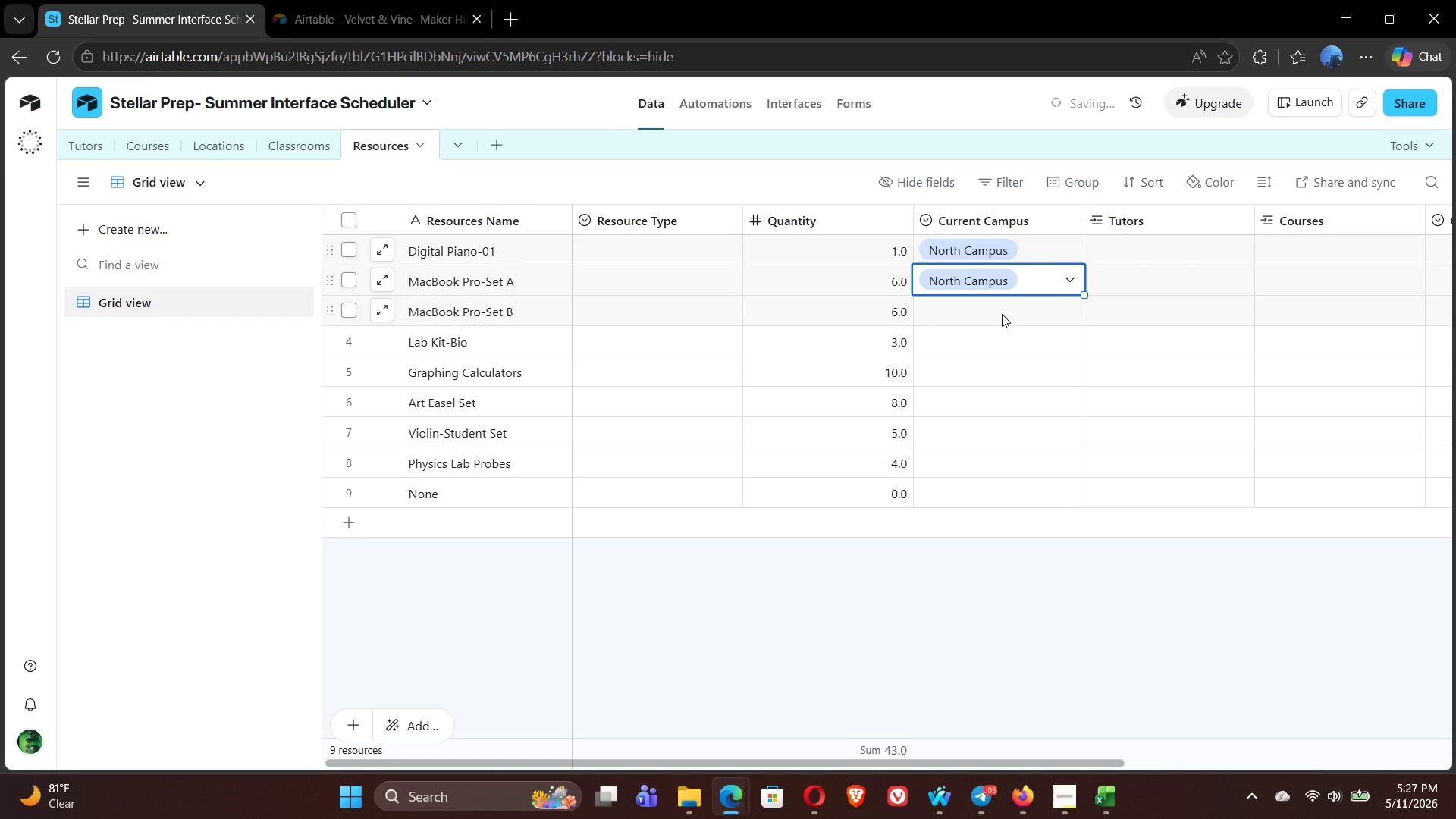 
left_click([1001, 313])
 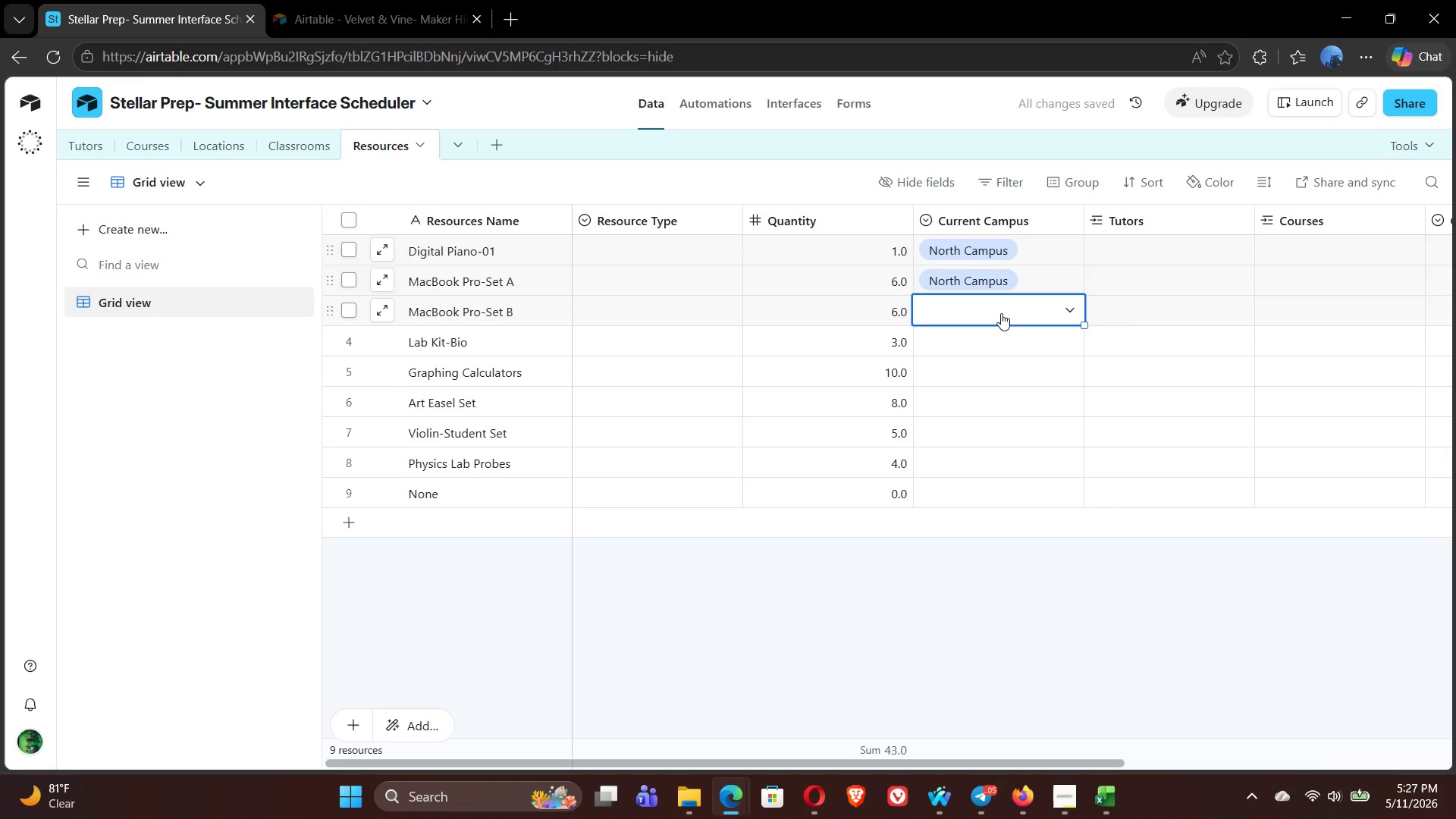 
left_click([1001, 313])
 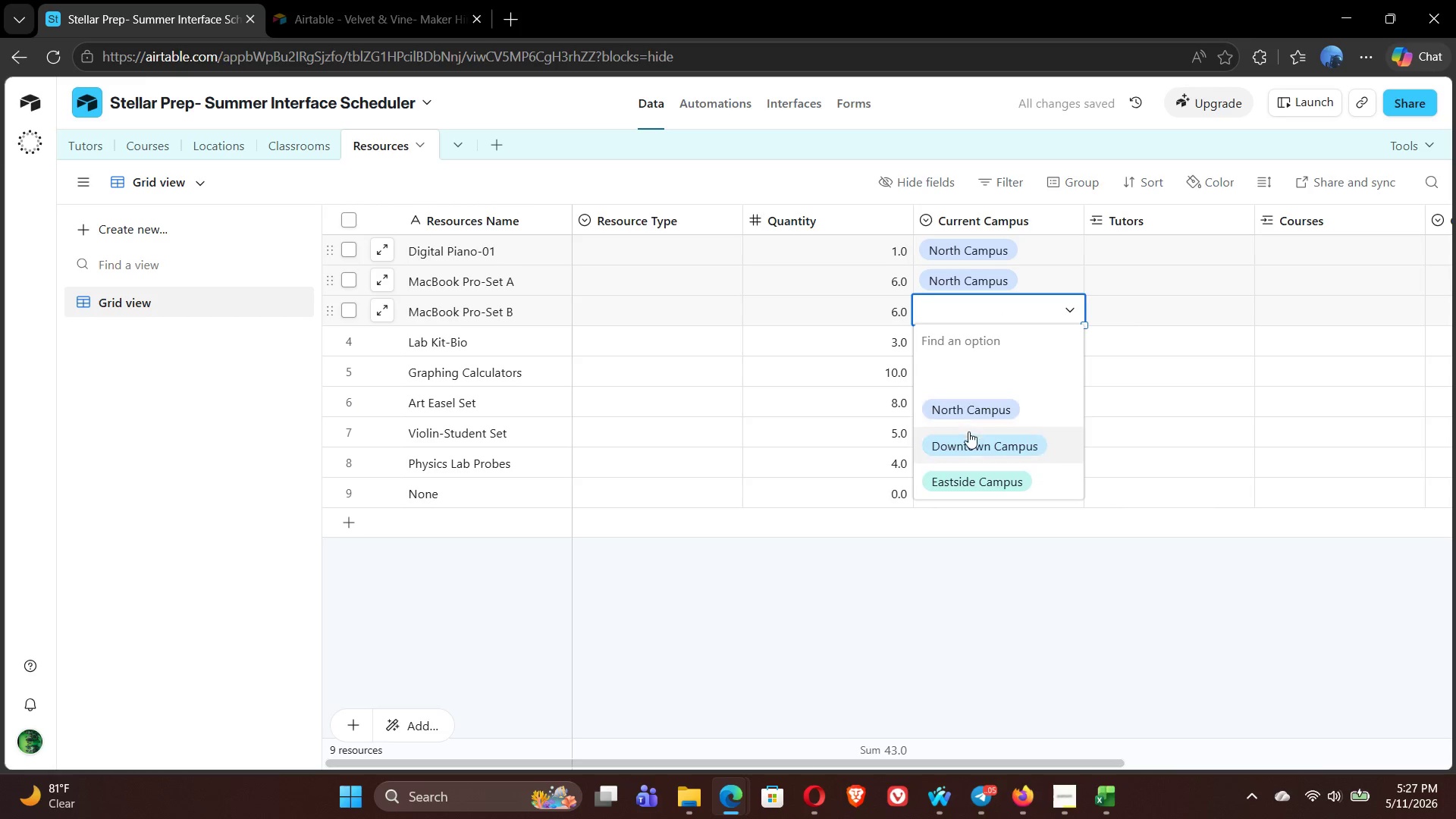 
left_click([969, 438])
 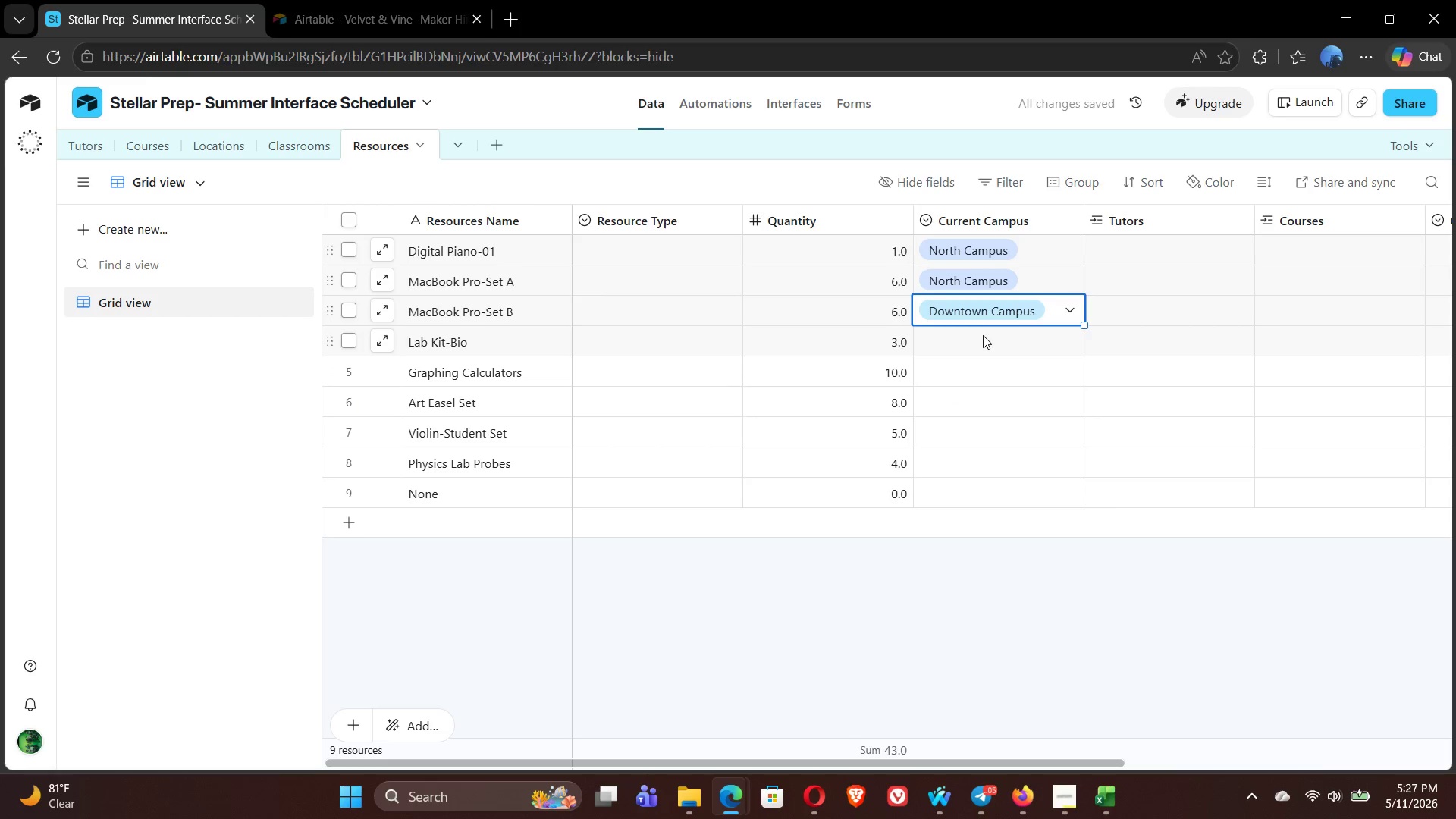 
left_click([984, 337])
 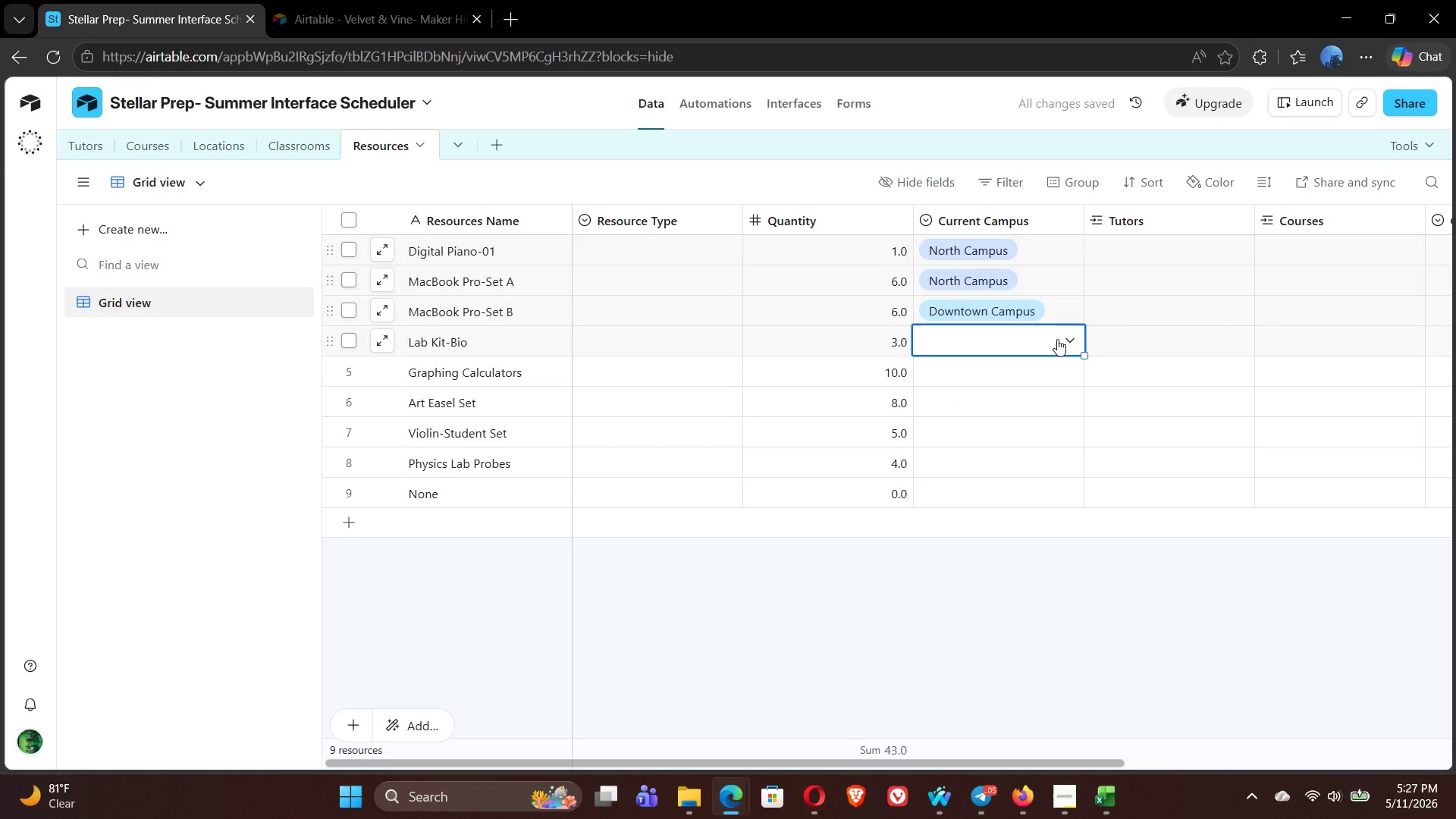 
left_click([1057, 339])
 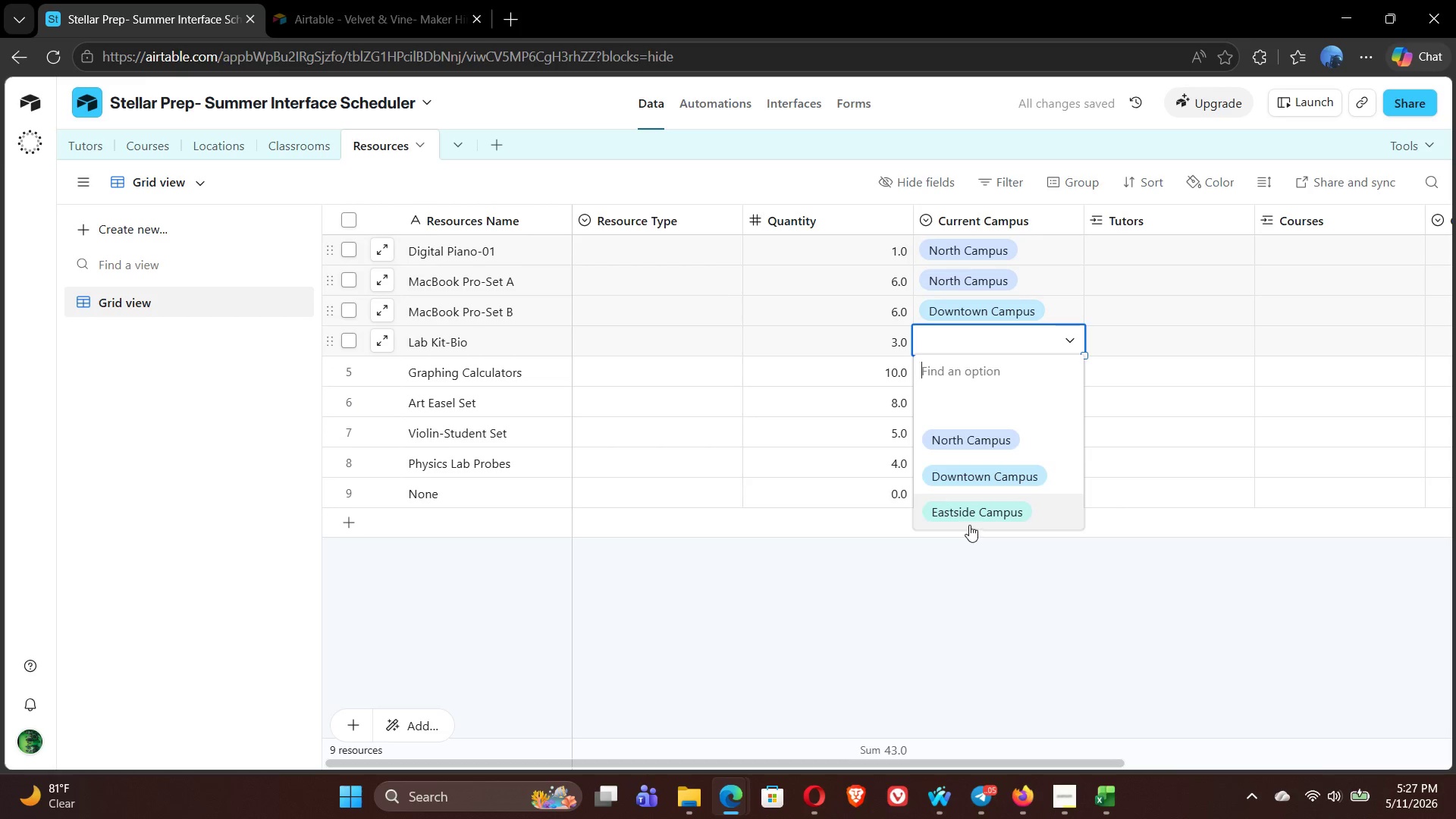 
left_click([970, 511])
 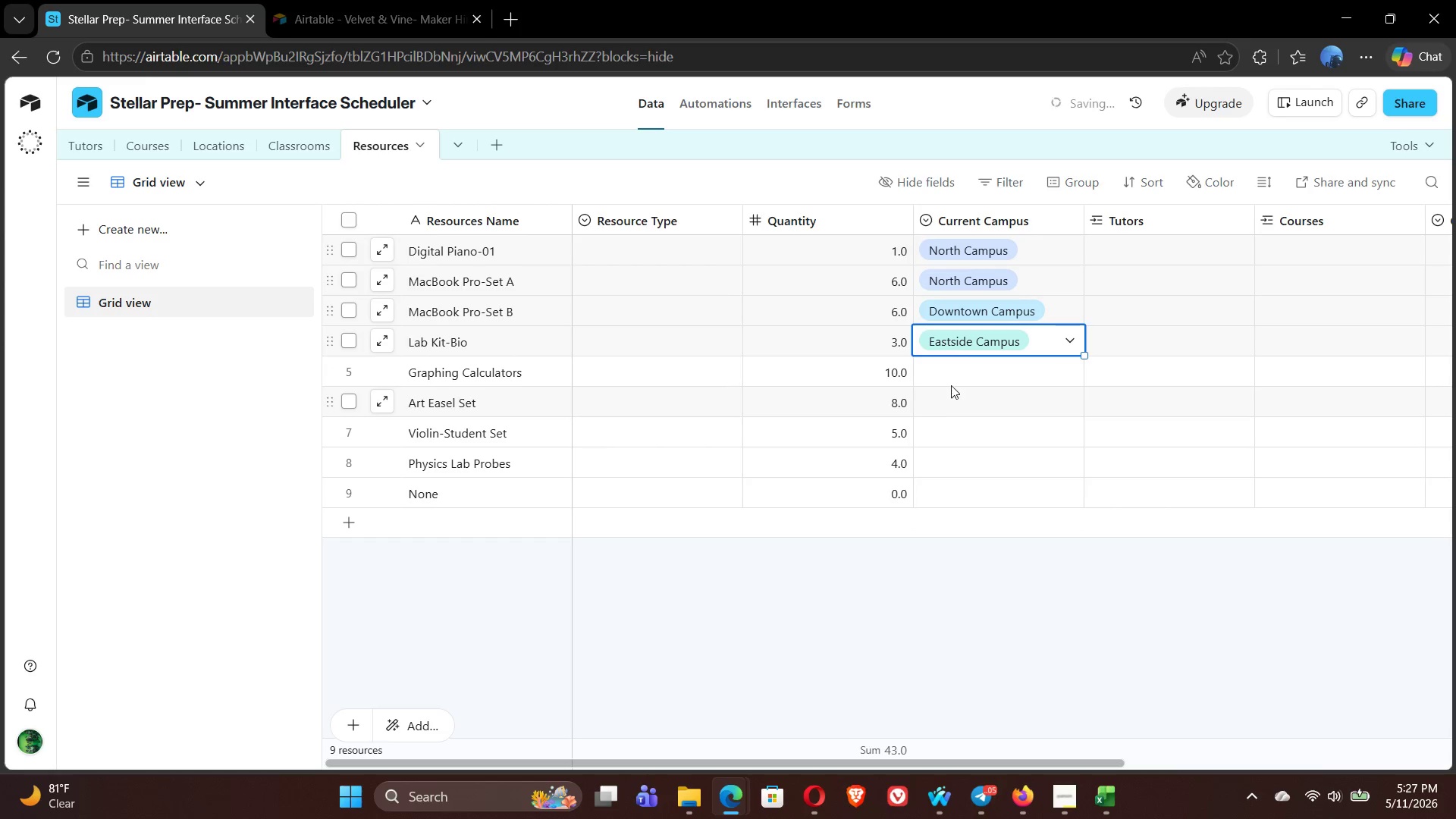 
left_click([950, 373])
 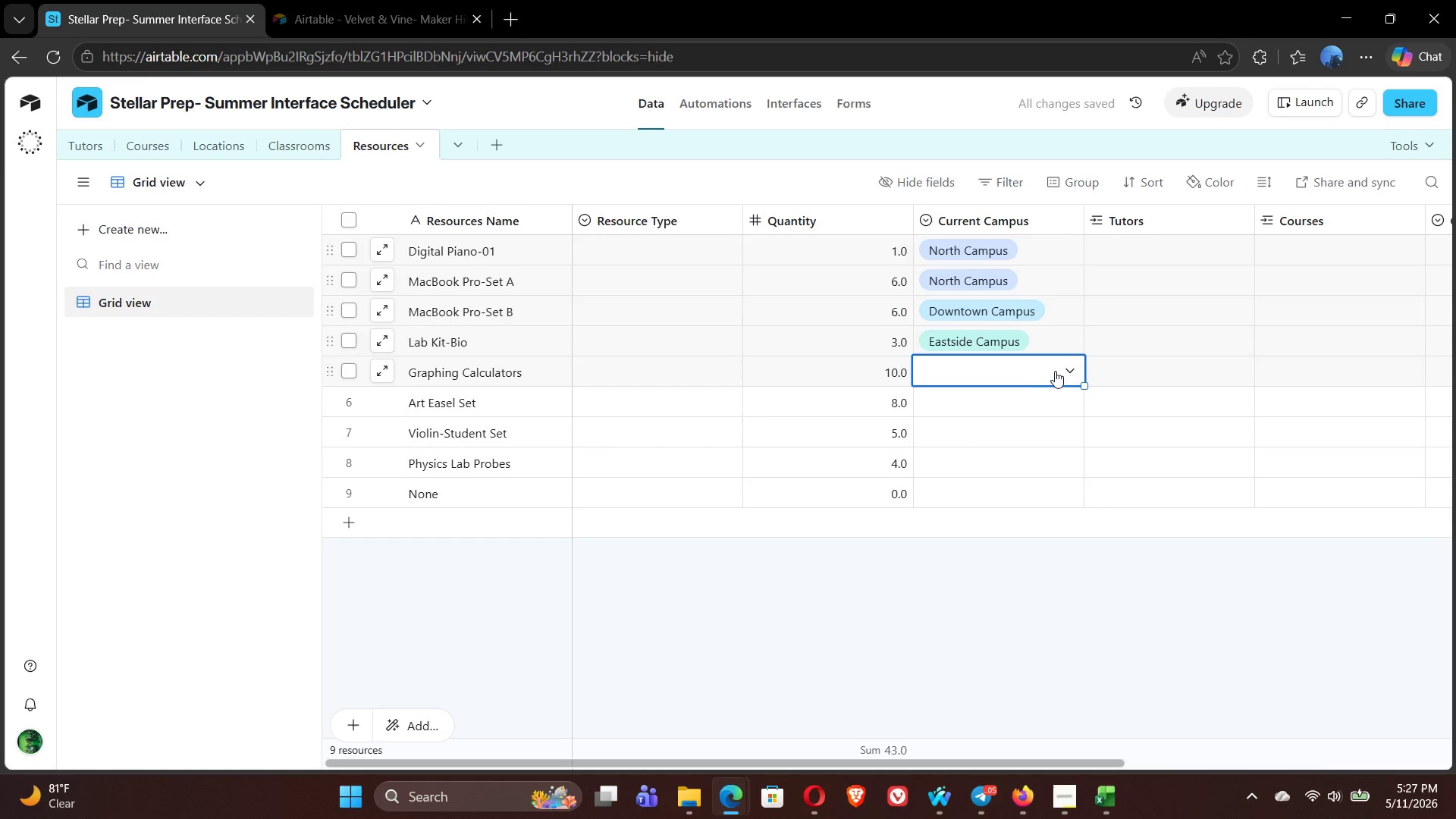 
left_click([1057, 371])
 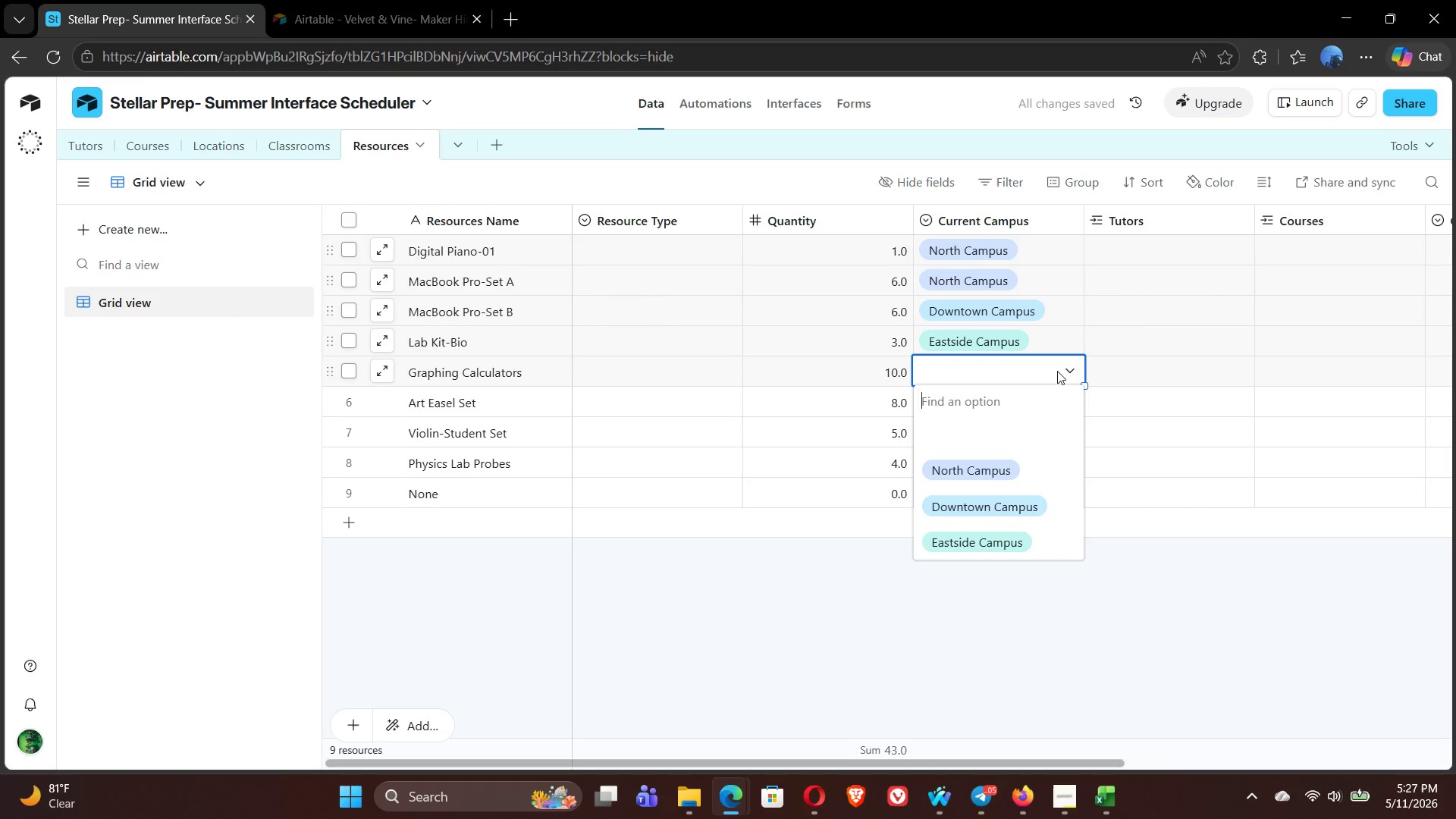 
left_click([981, 509])
 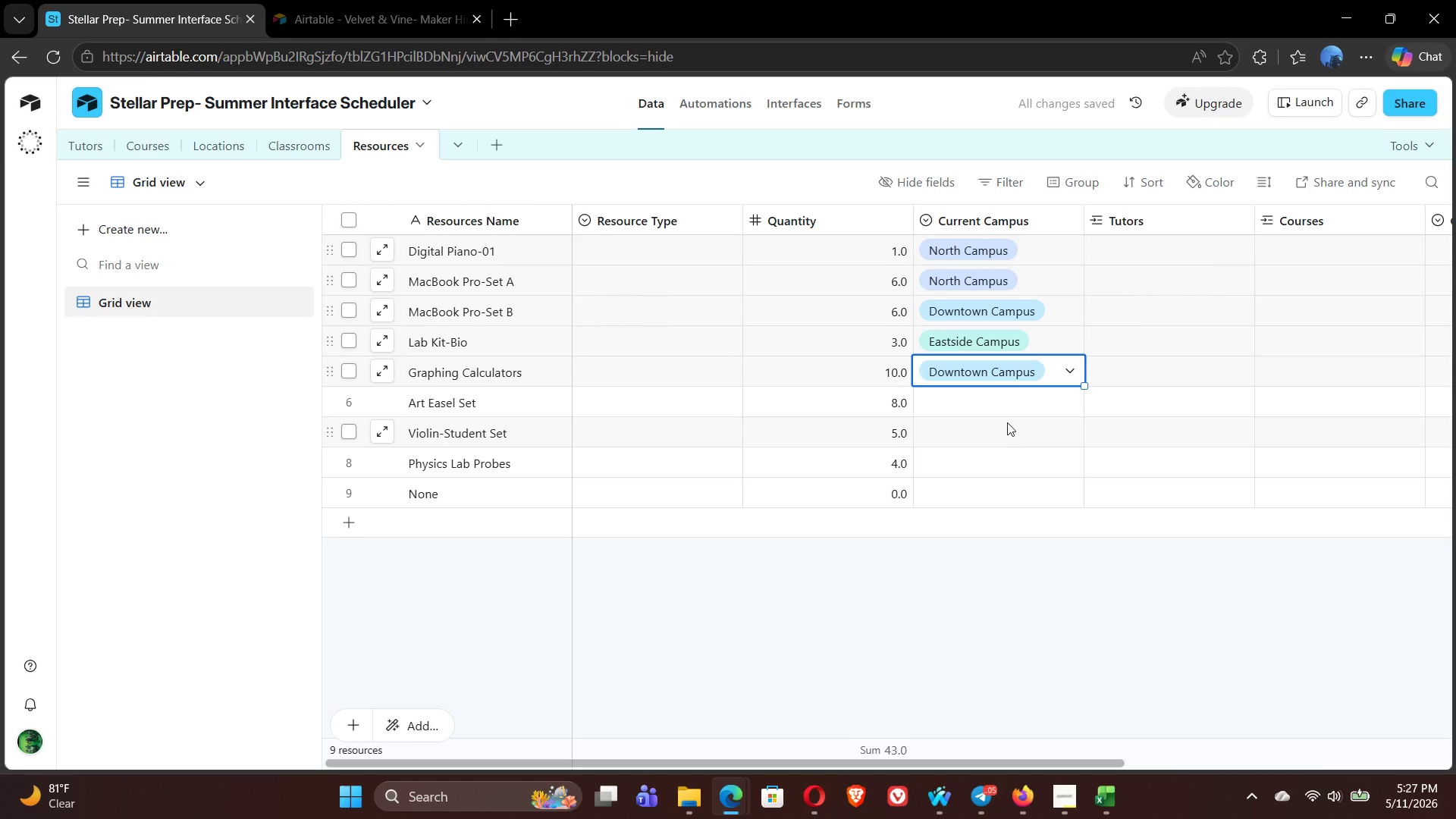 
double_click([1000, 406])
 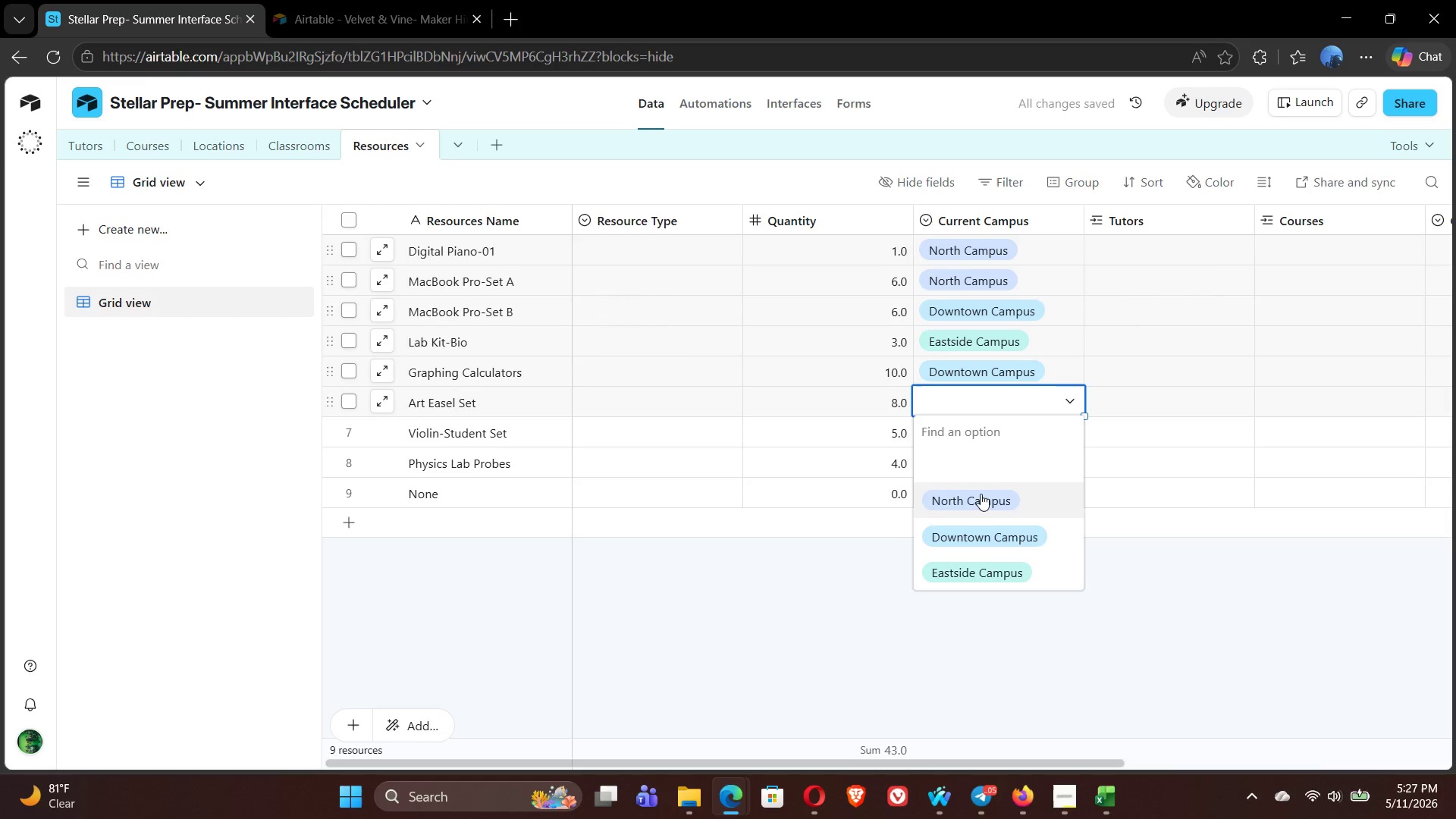 
left_click([981, 497])
 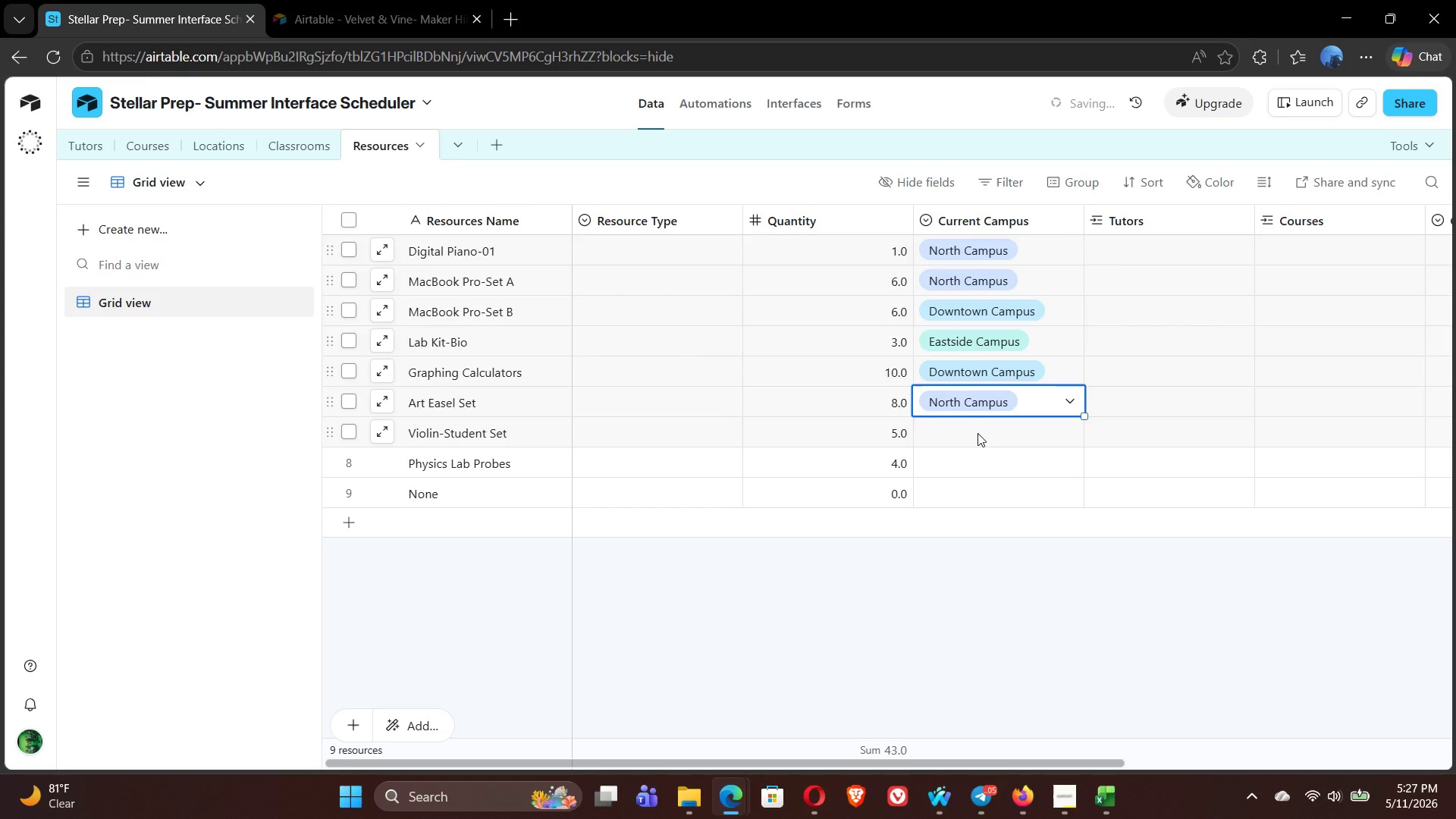 
double_click([977, 433])
 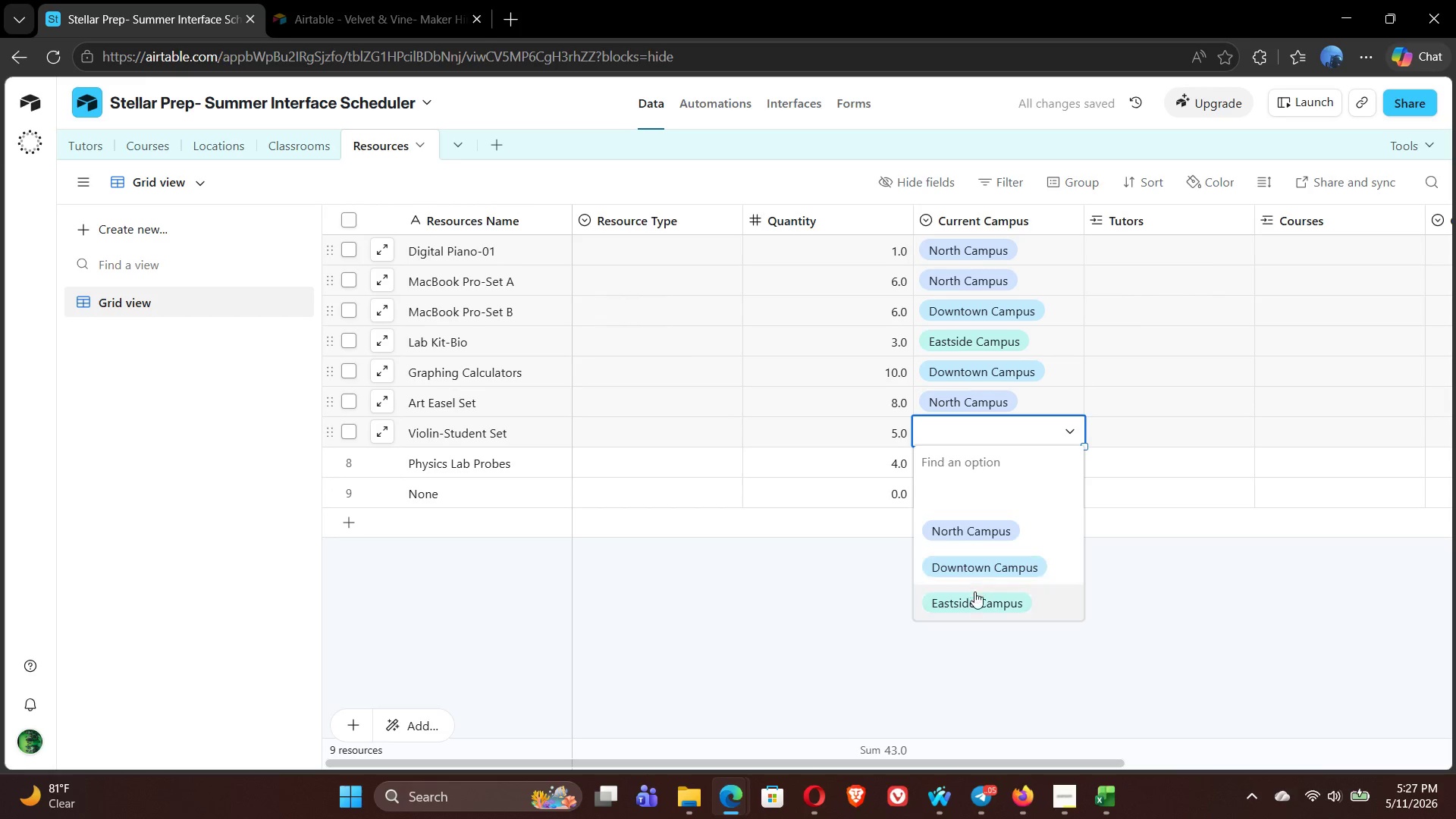 
left_click([974, 599])
 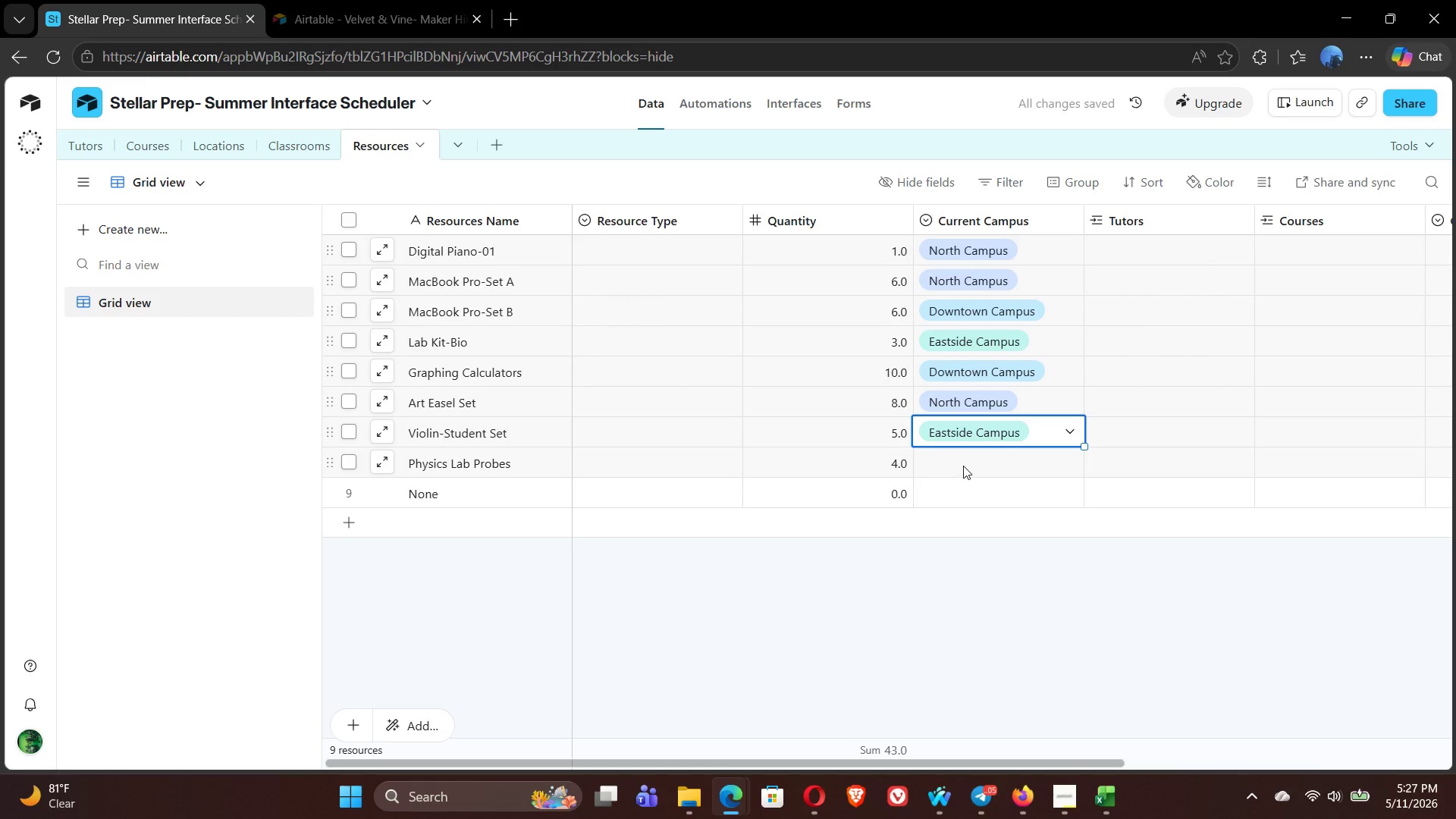 
double_click([963, 466])
 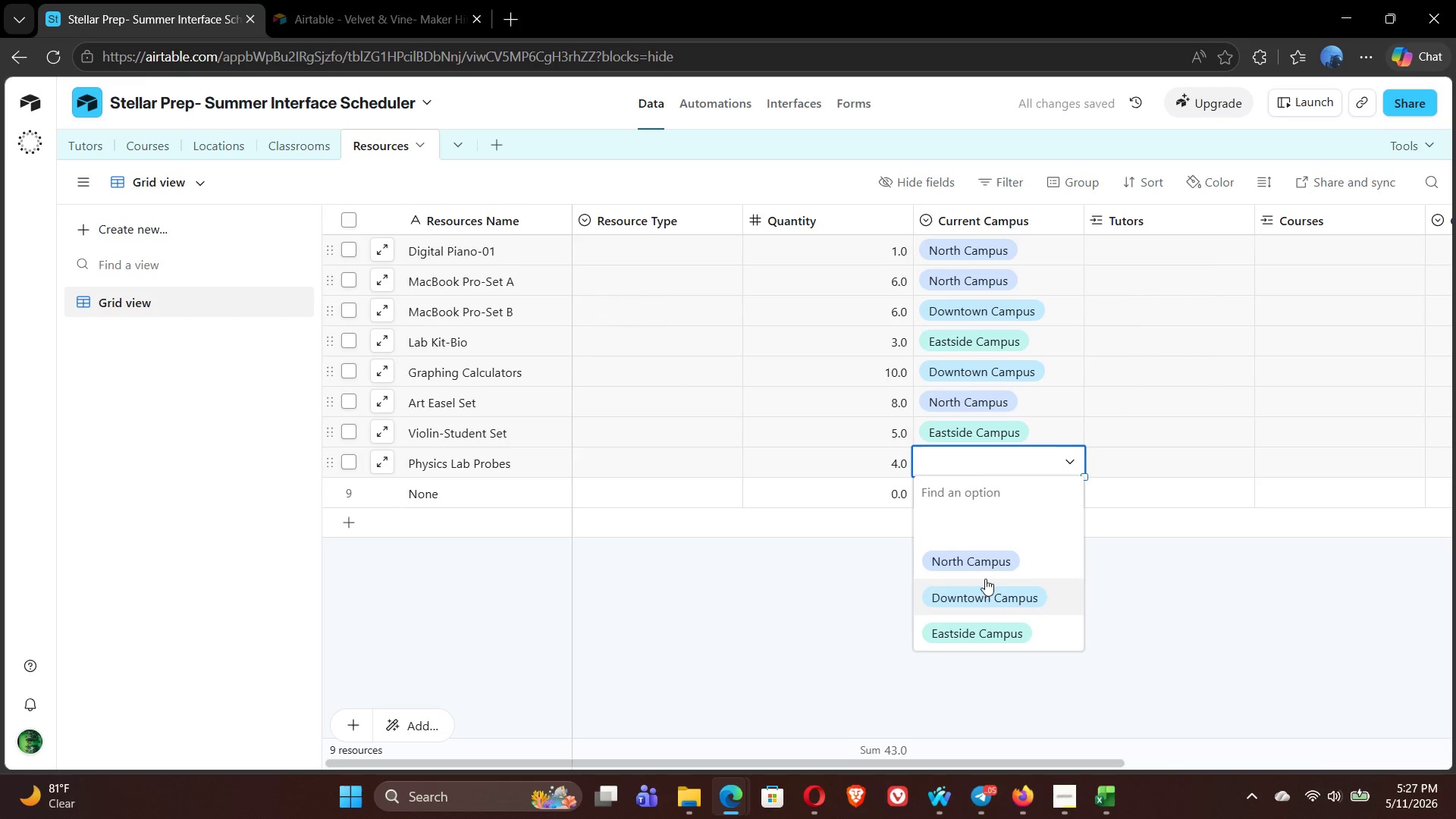 
left_click([978, 561])
 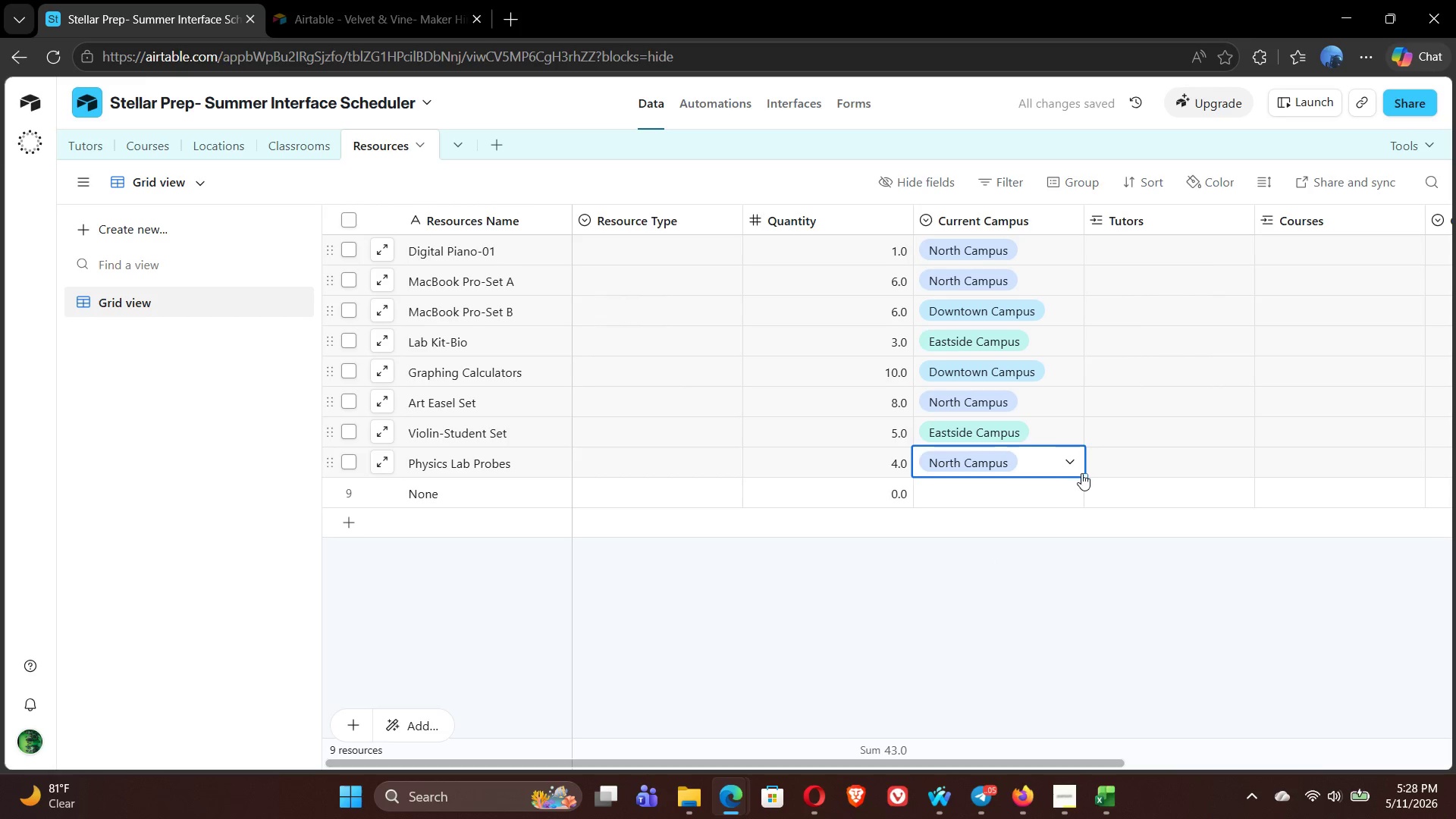 
left_click_drag(start_coordinate=[1083, 478], to_coordinate=[1081, 500])
 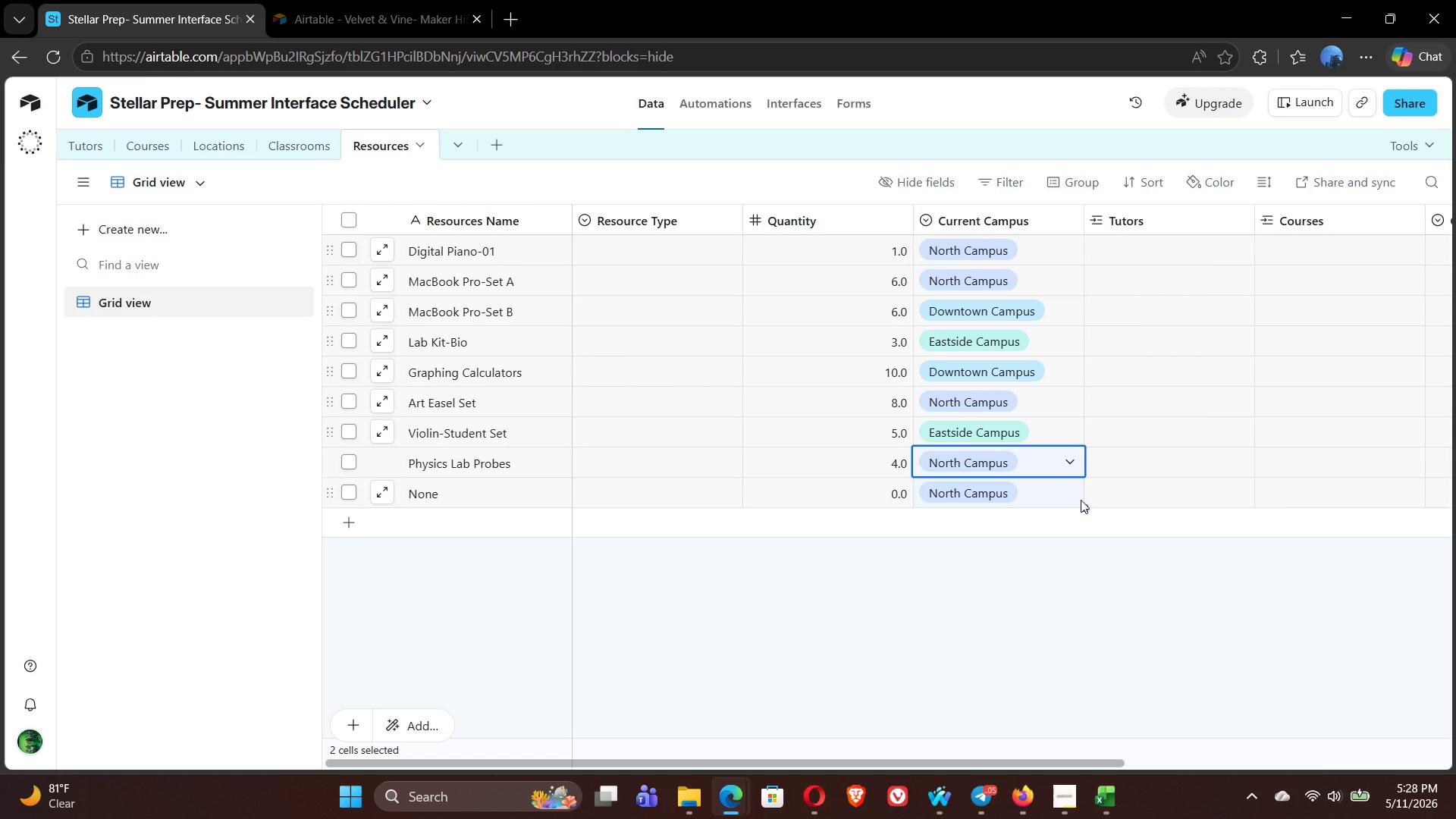 
wait(23.28)
 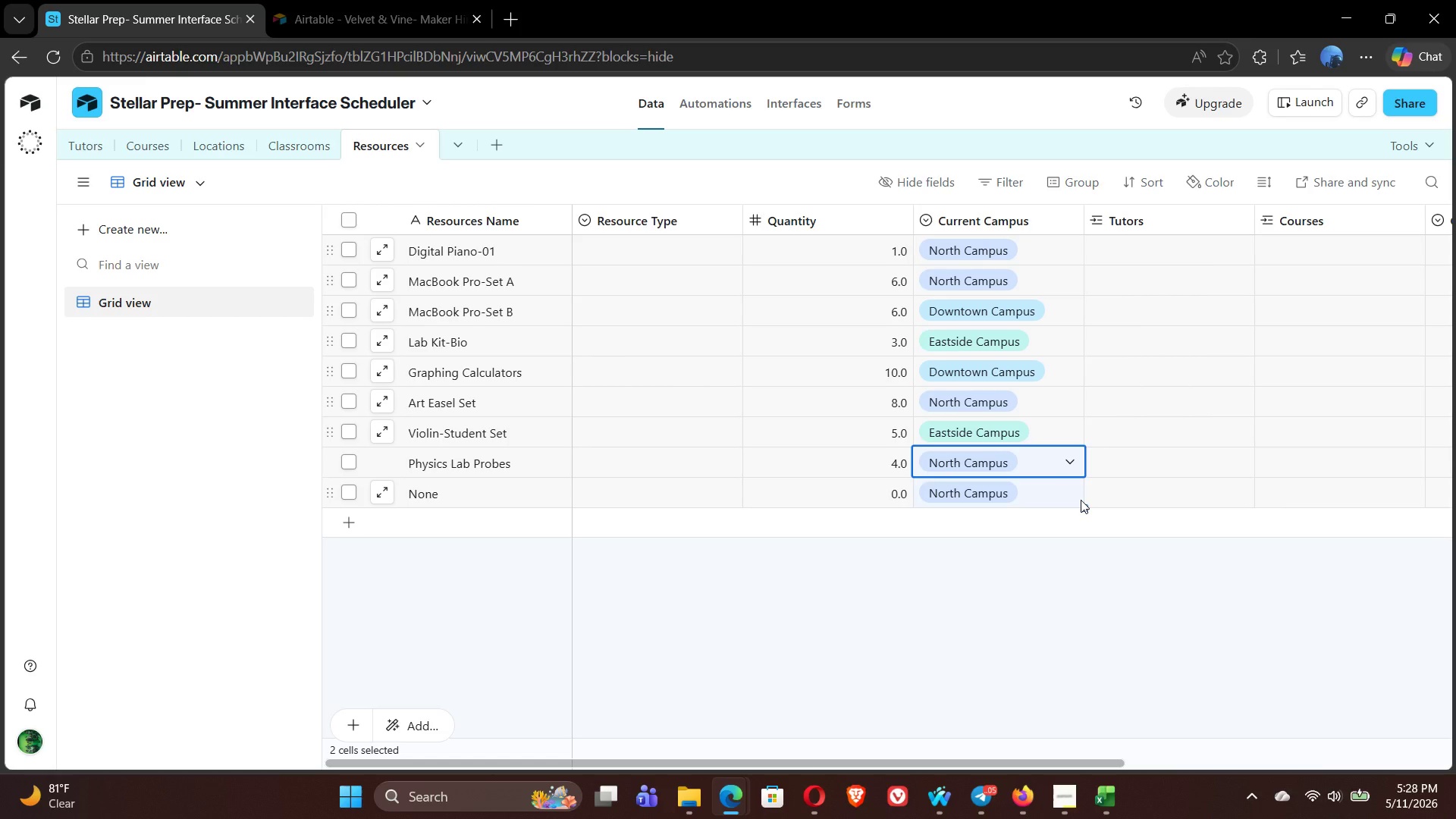 
left_click([97, 147])
 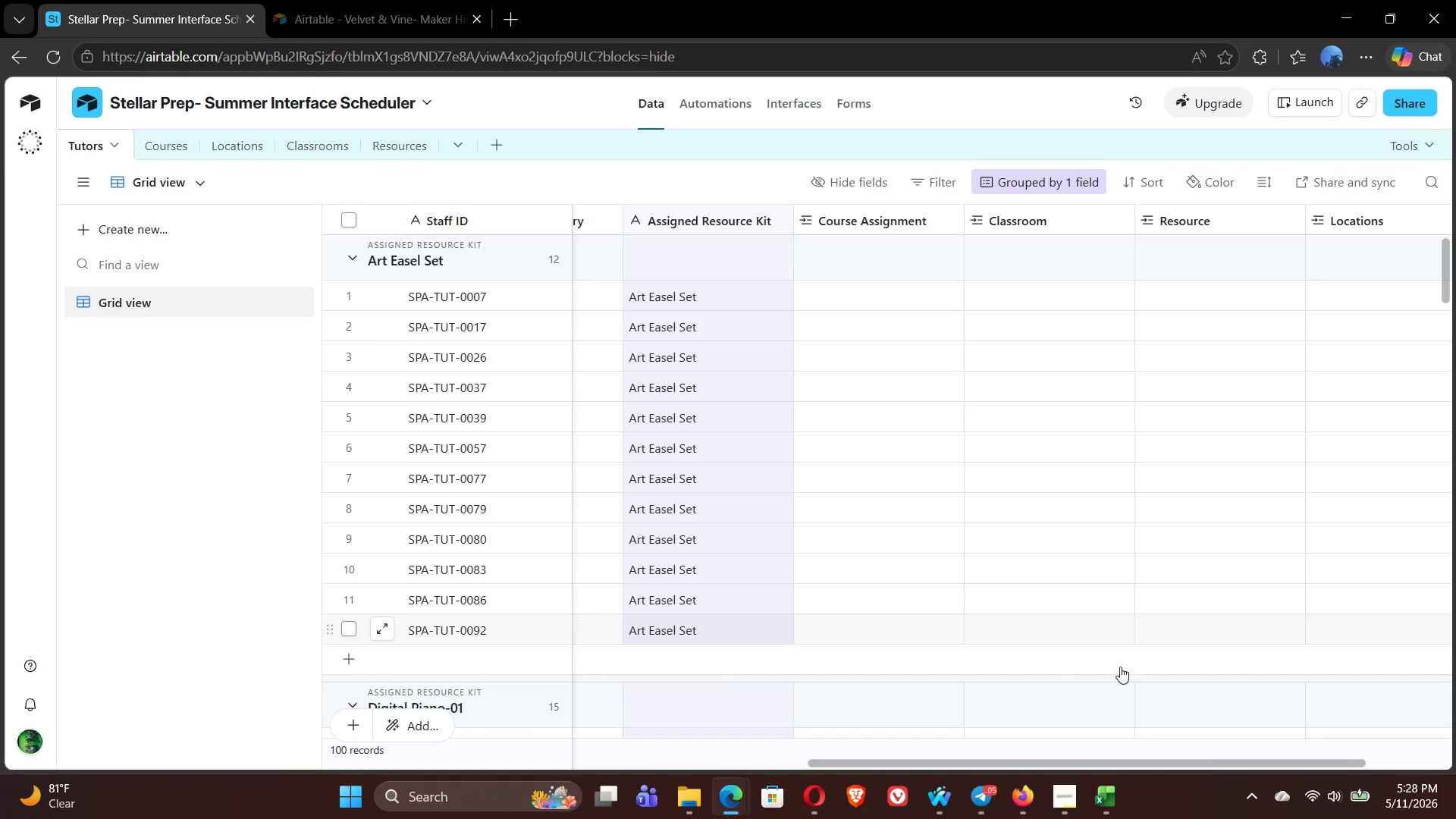 
left_click([1068, 791])